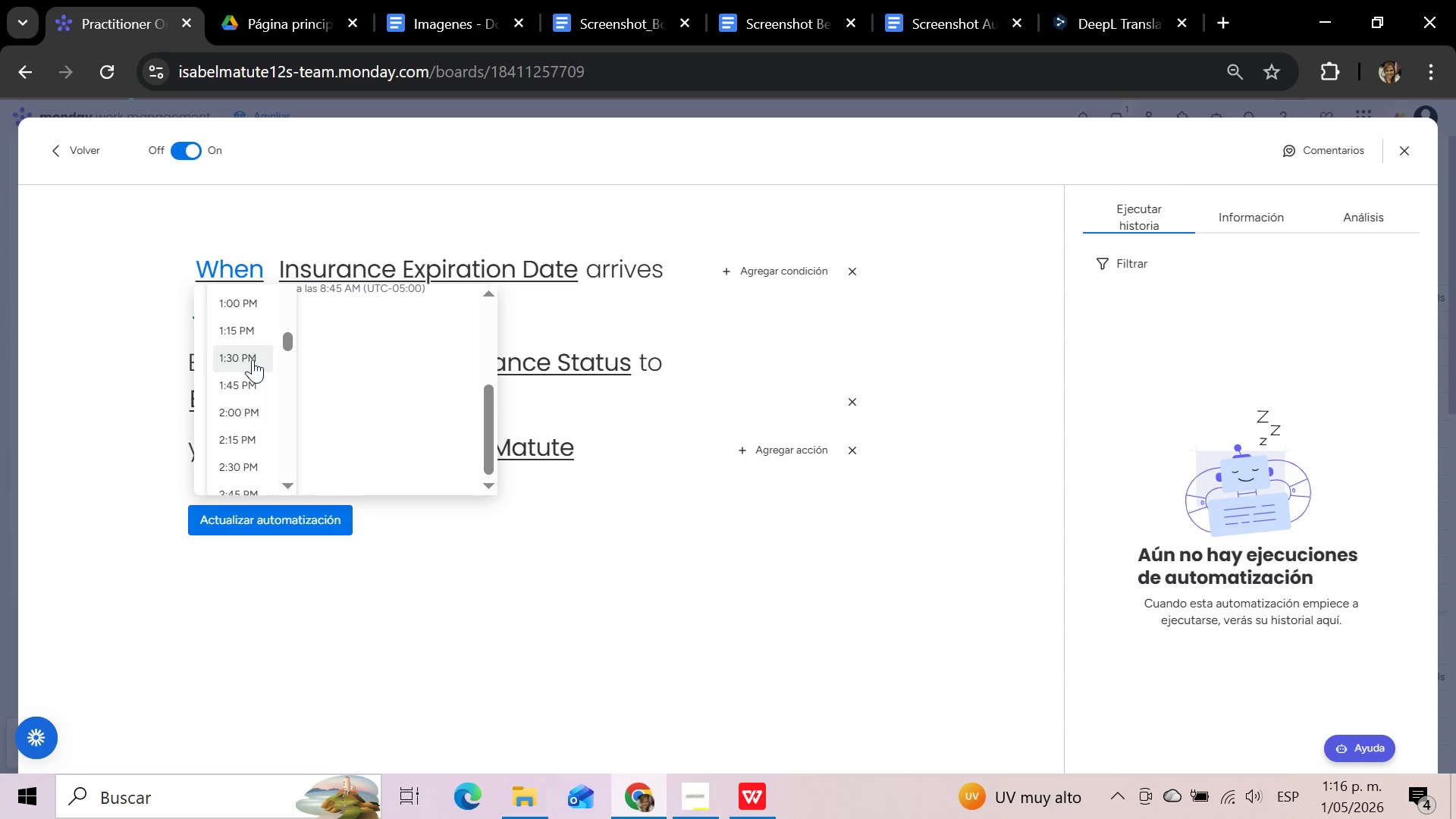 
left_click([248, 356])
 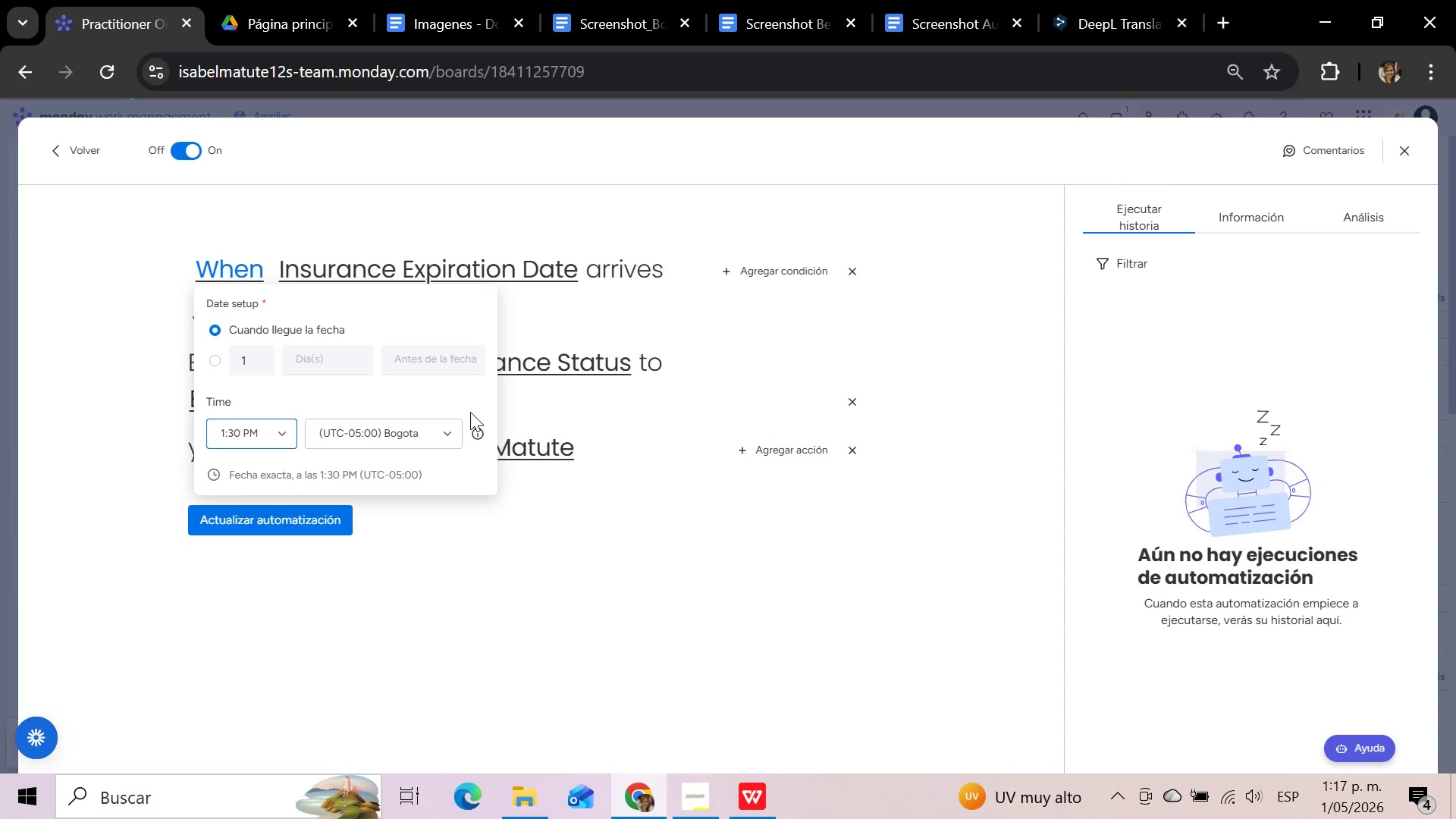 
wait(8.75)
 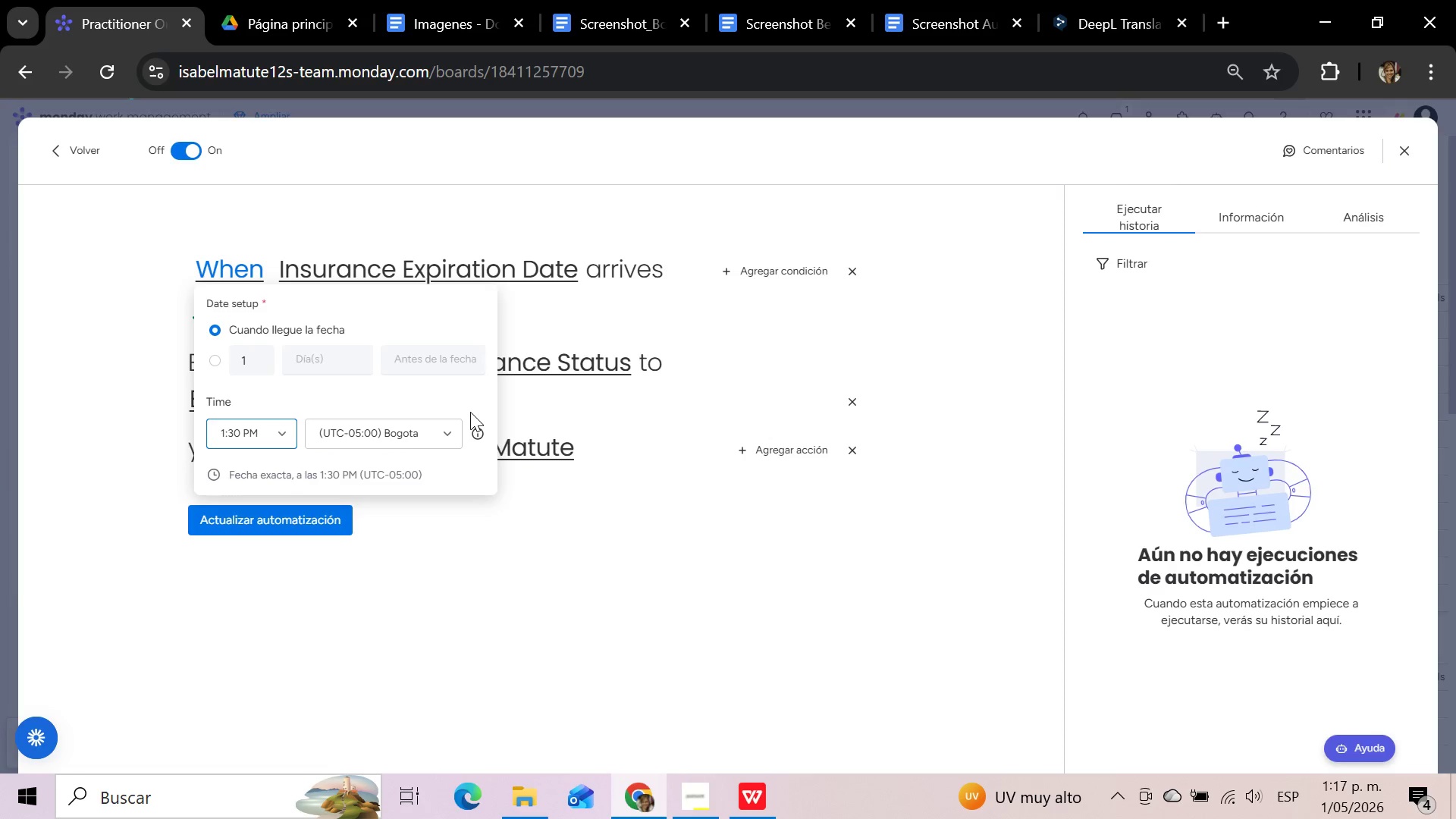 
left_click([651, 599])
 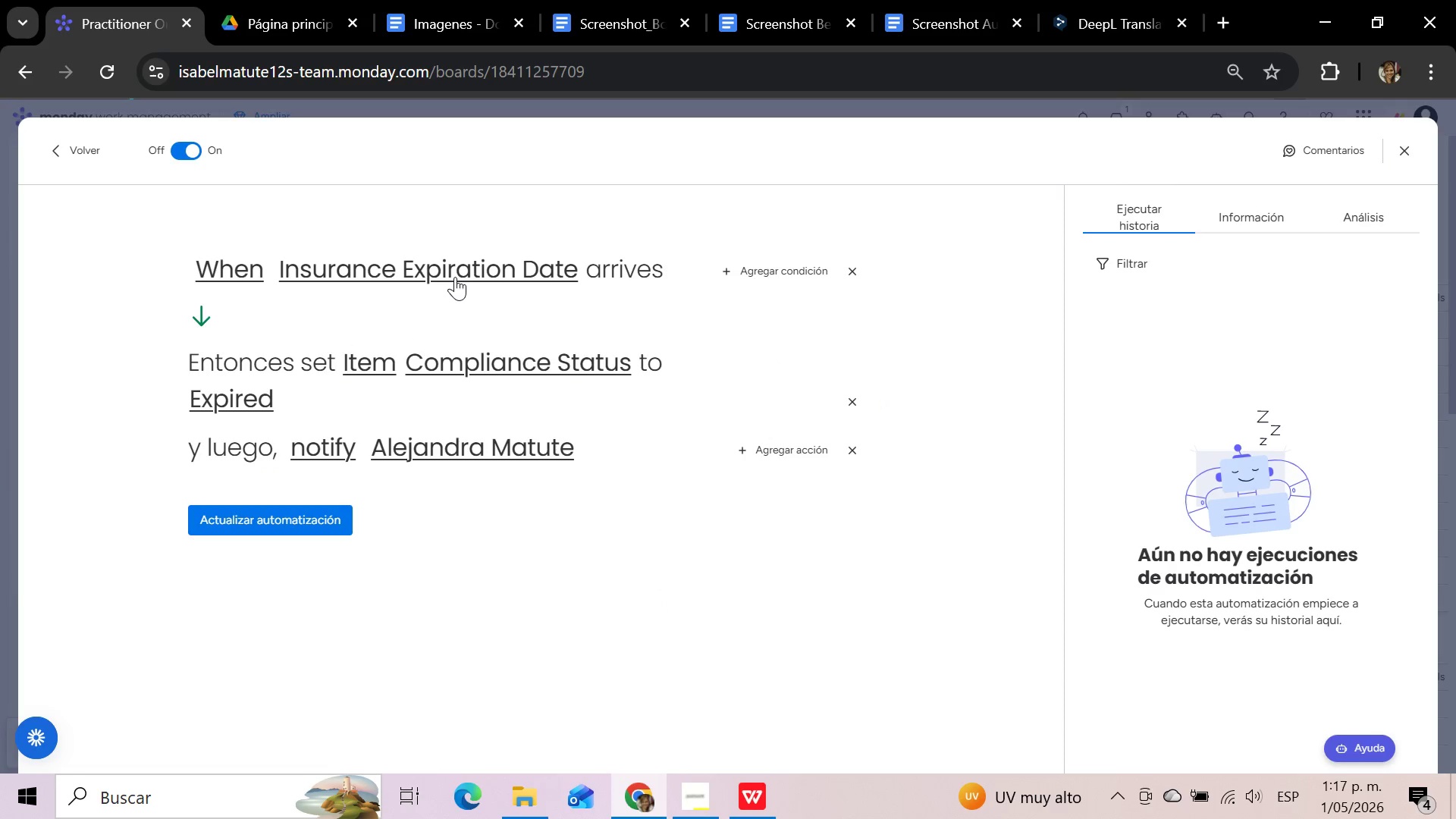 
wait(13.25)
 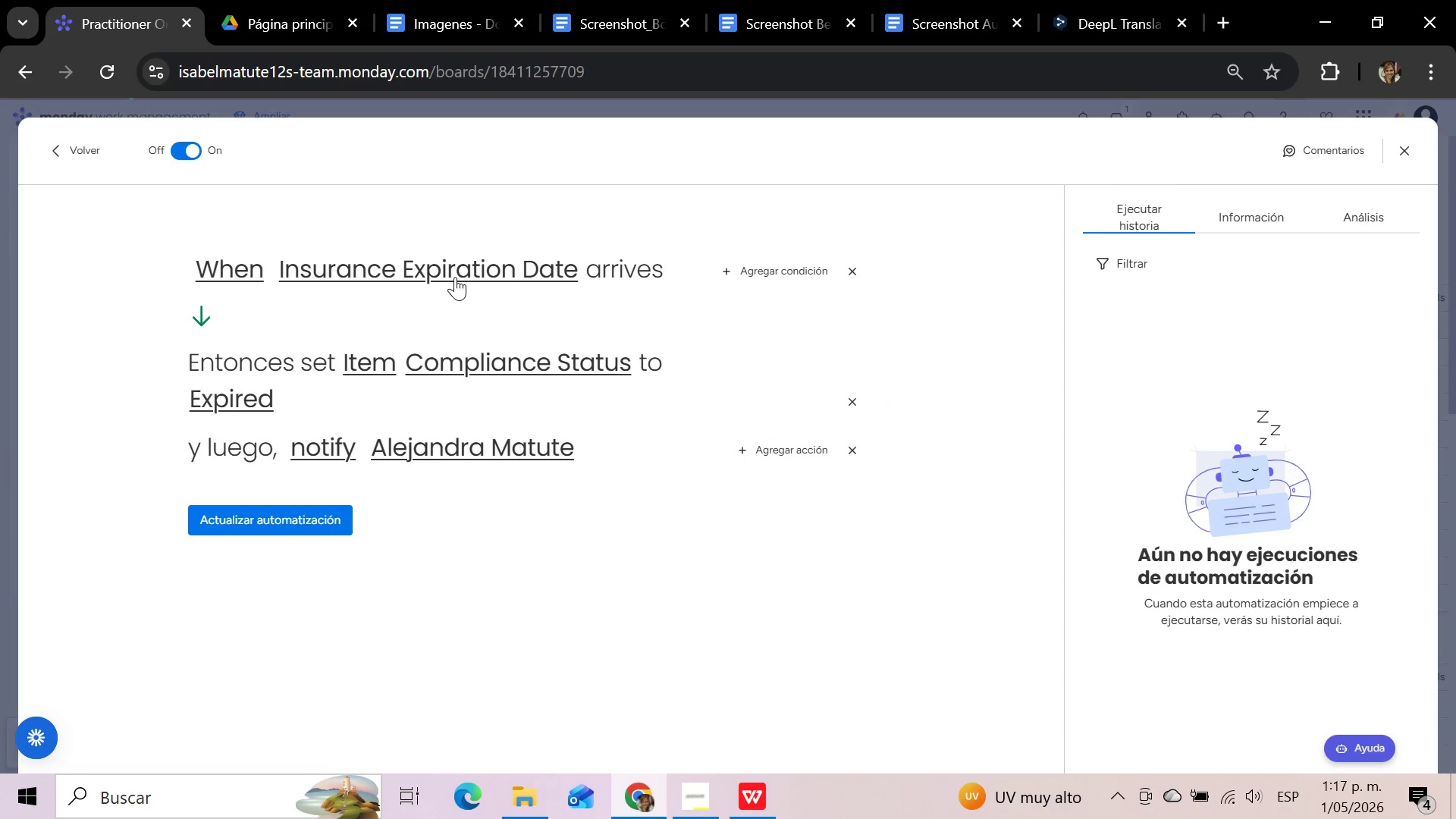 
left_click([1398, 155])
 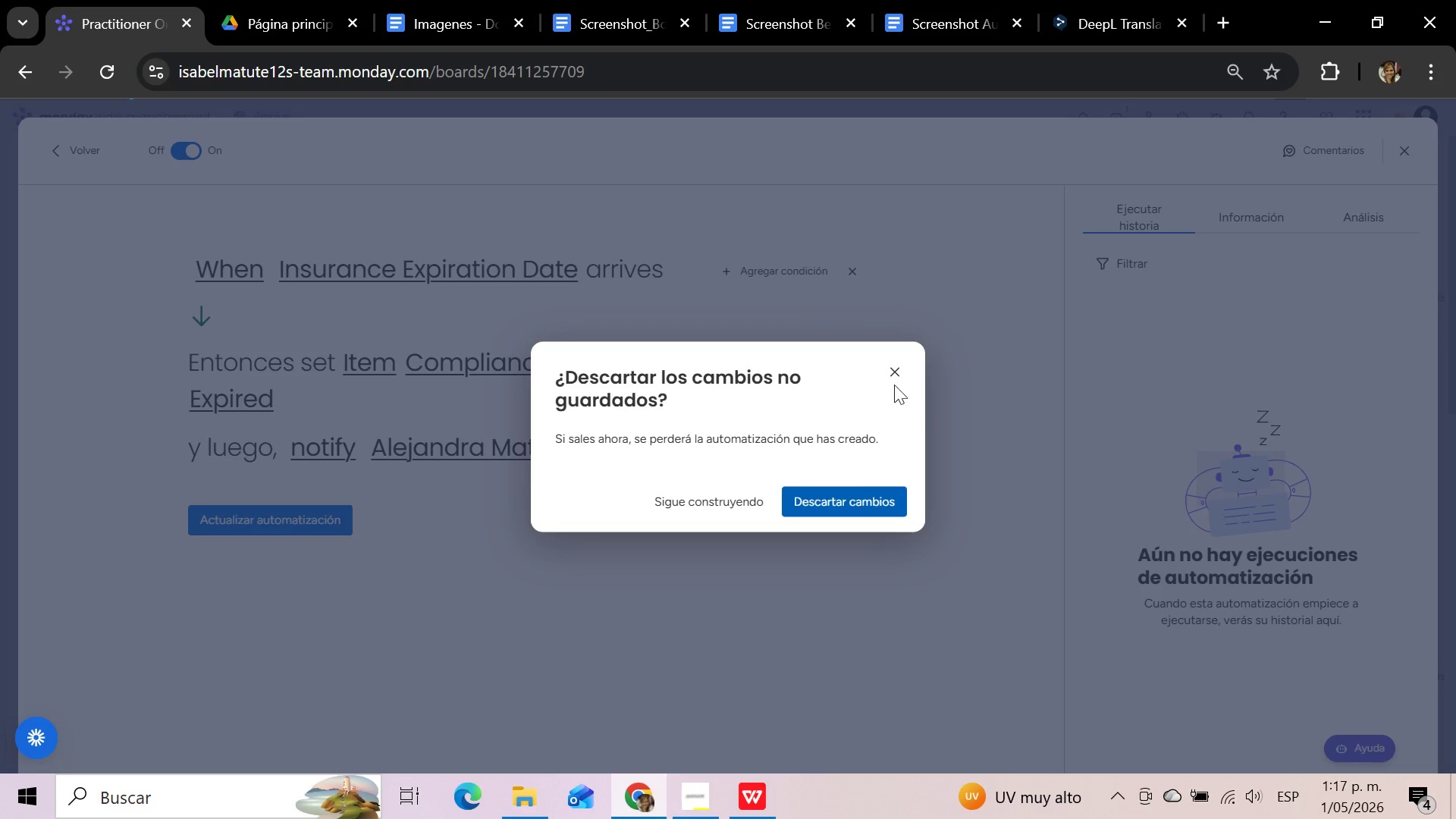 
left_click([698, 504])
 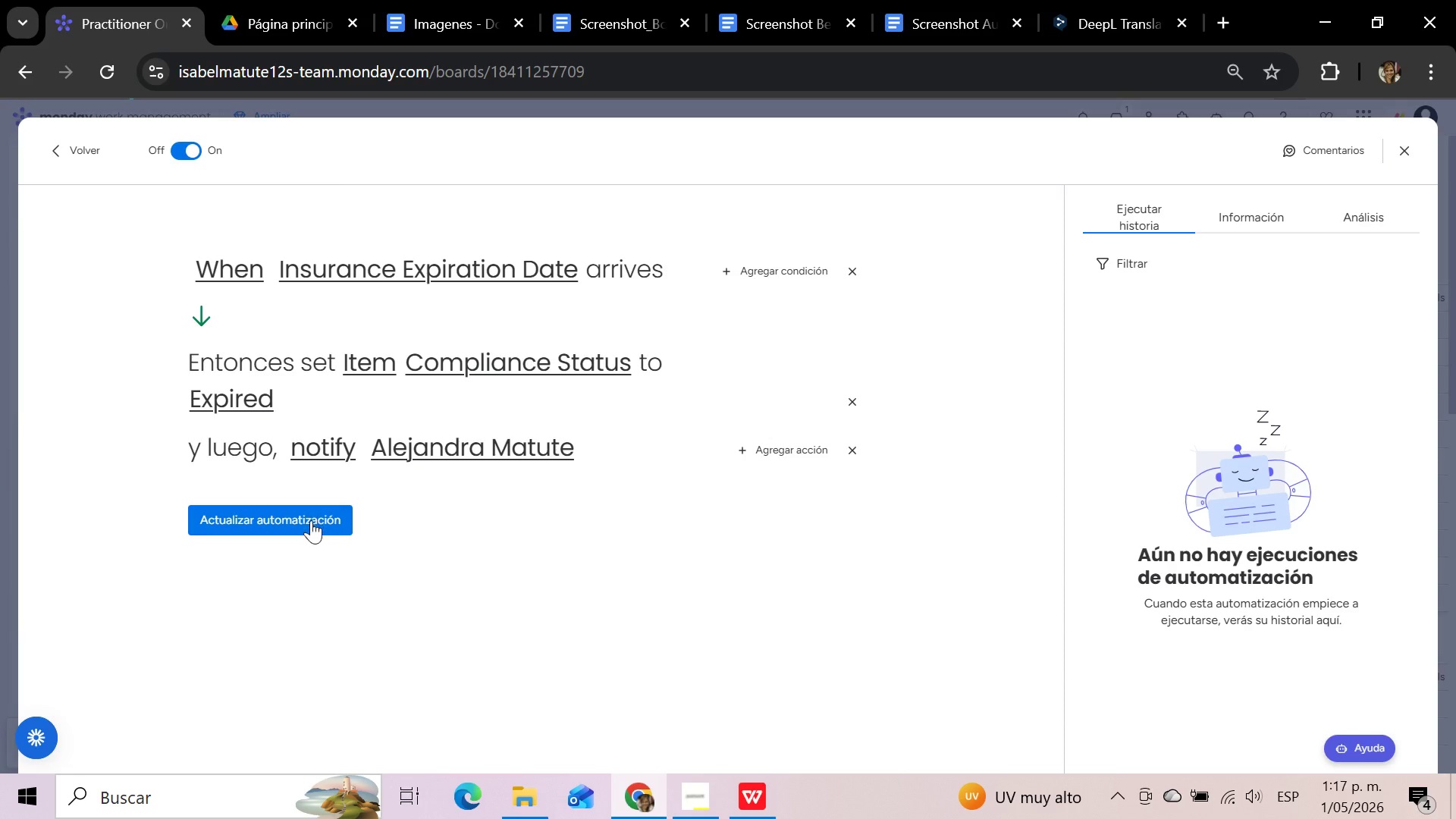 
left_click([311, 523])
 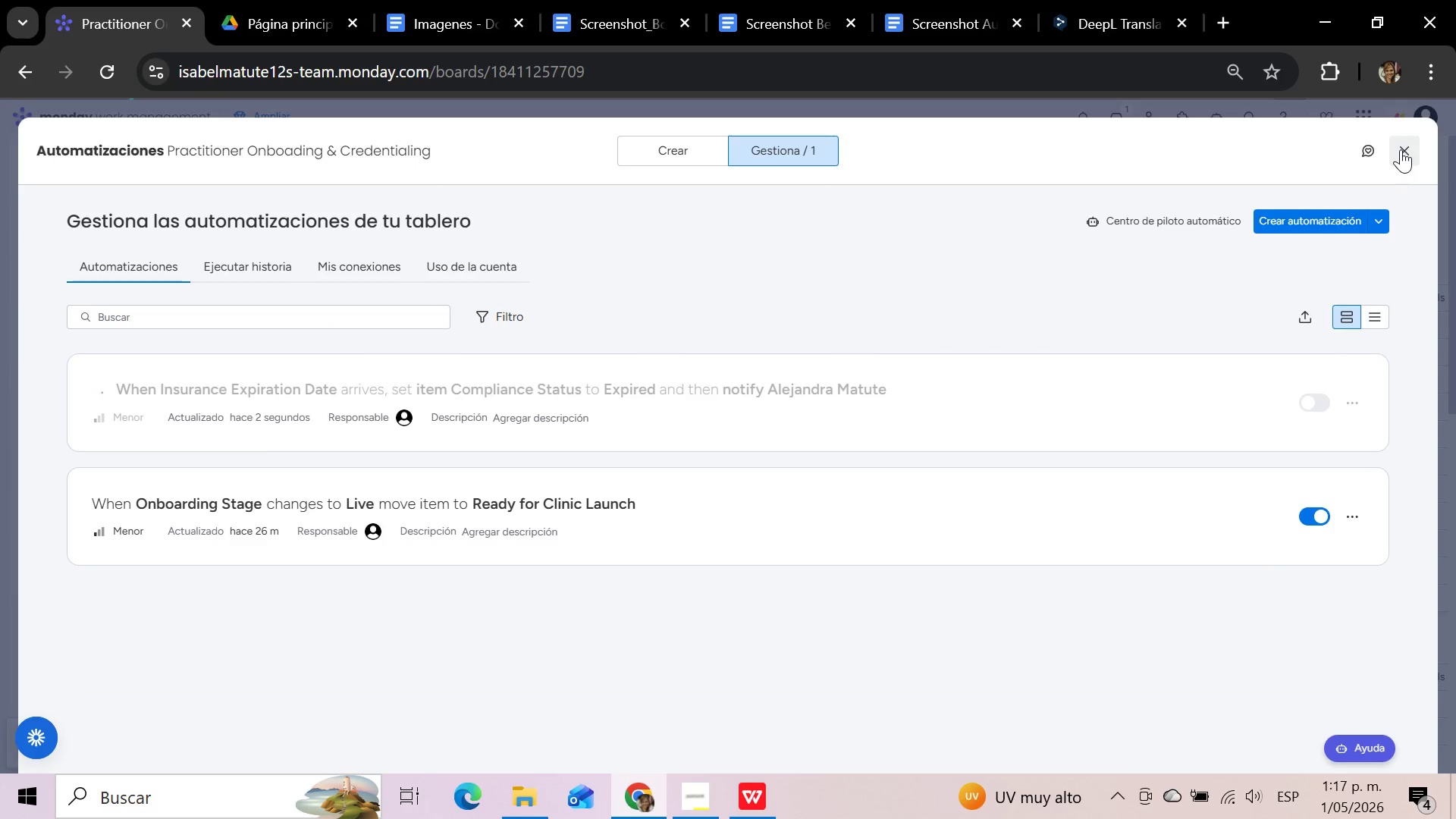 
wait(8.7)
 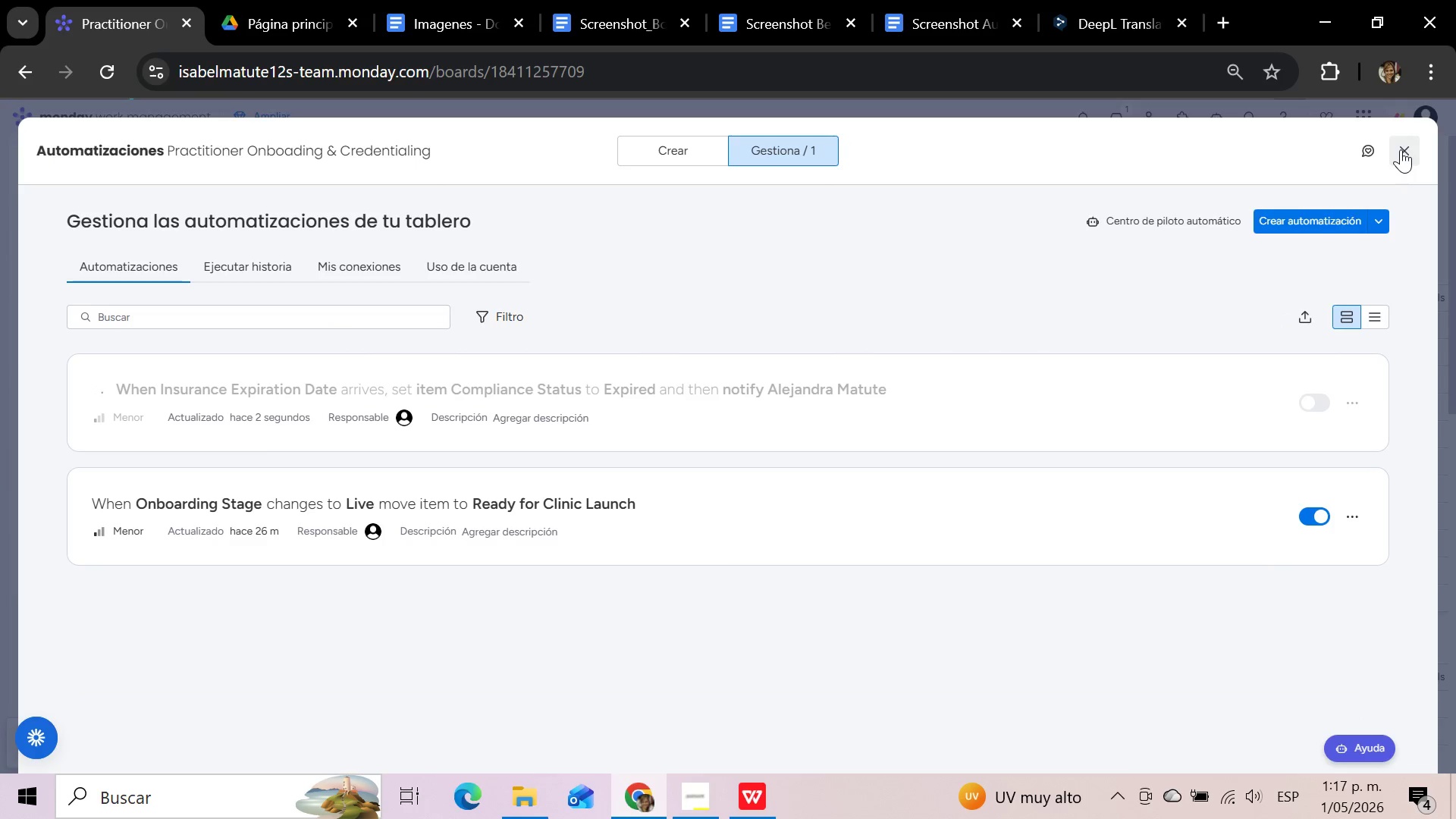 
left_click([1400, 149])
 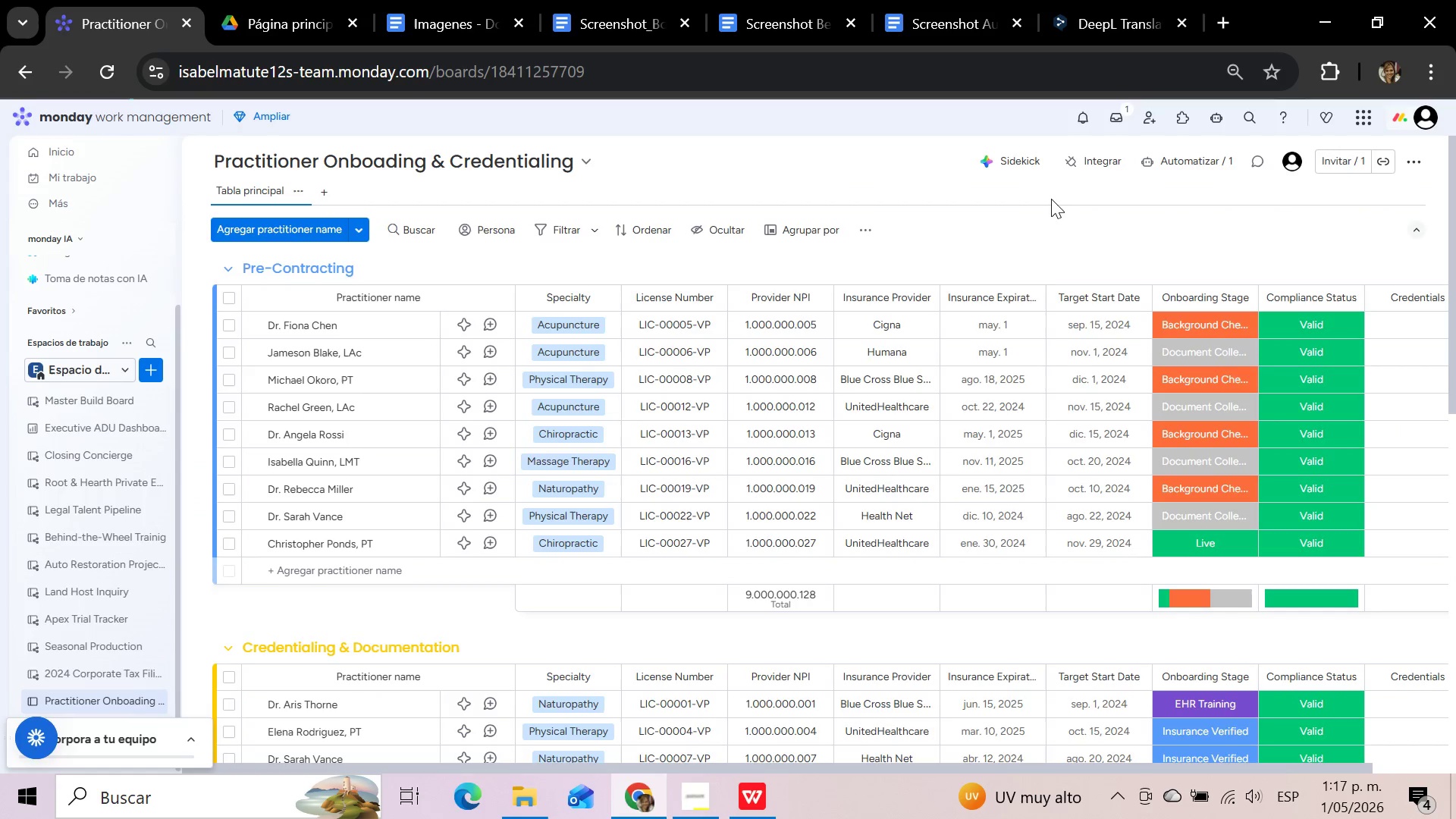 
left_click([999, 384])
 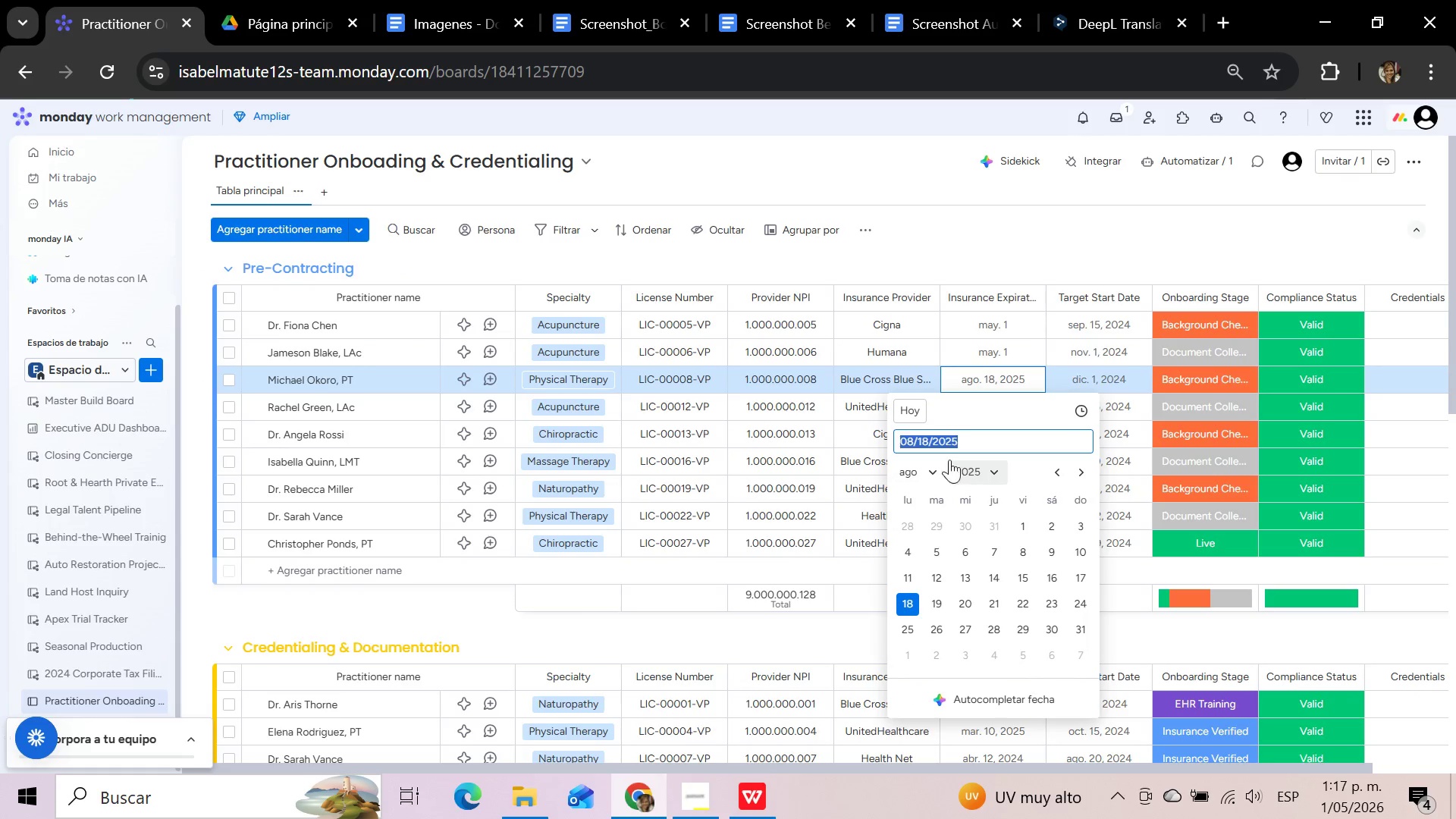 
left_click([904, 411])
 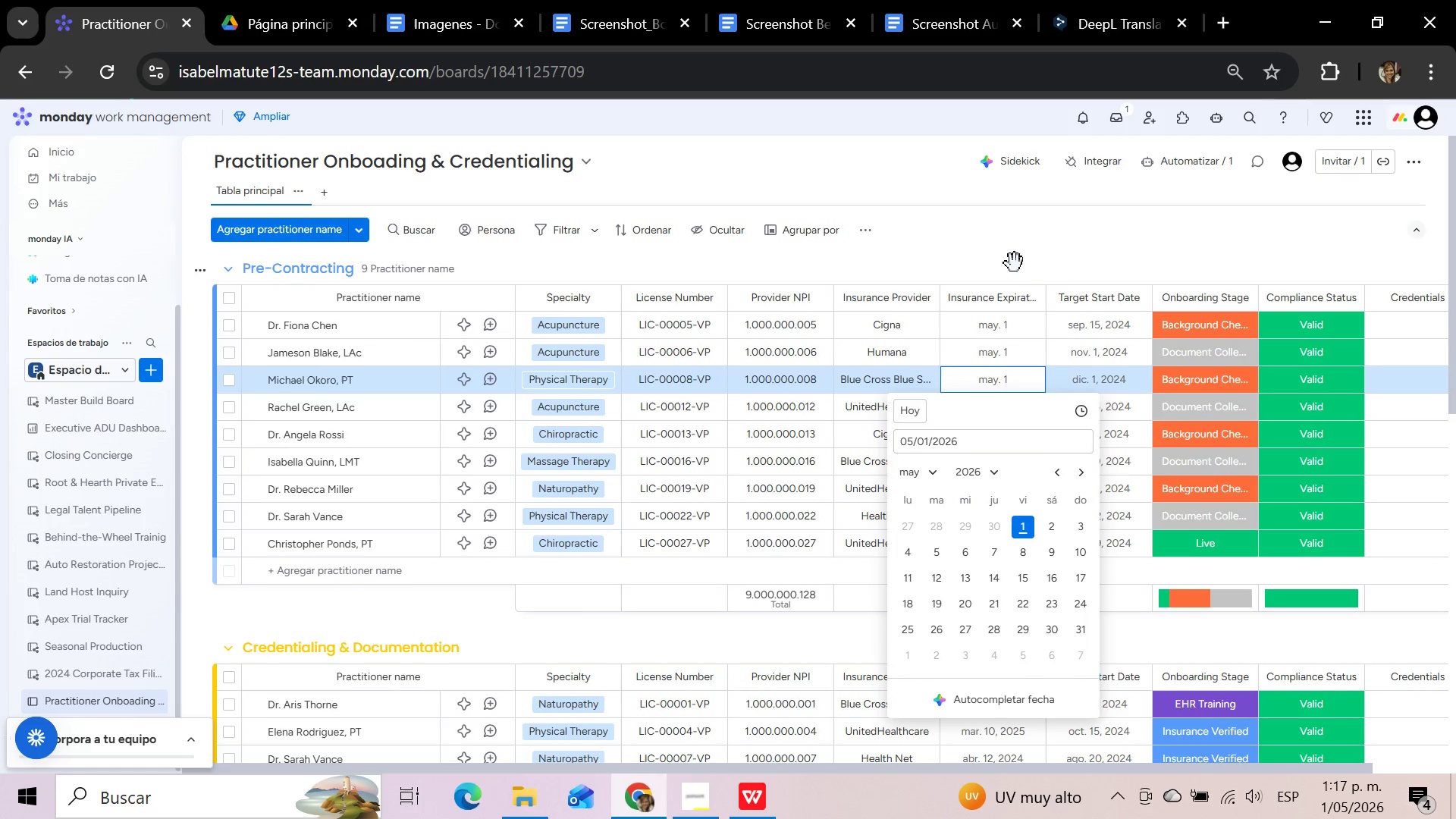 
left_click([1011, 253])
 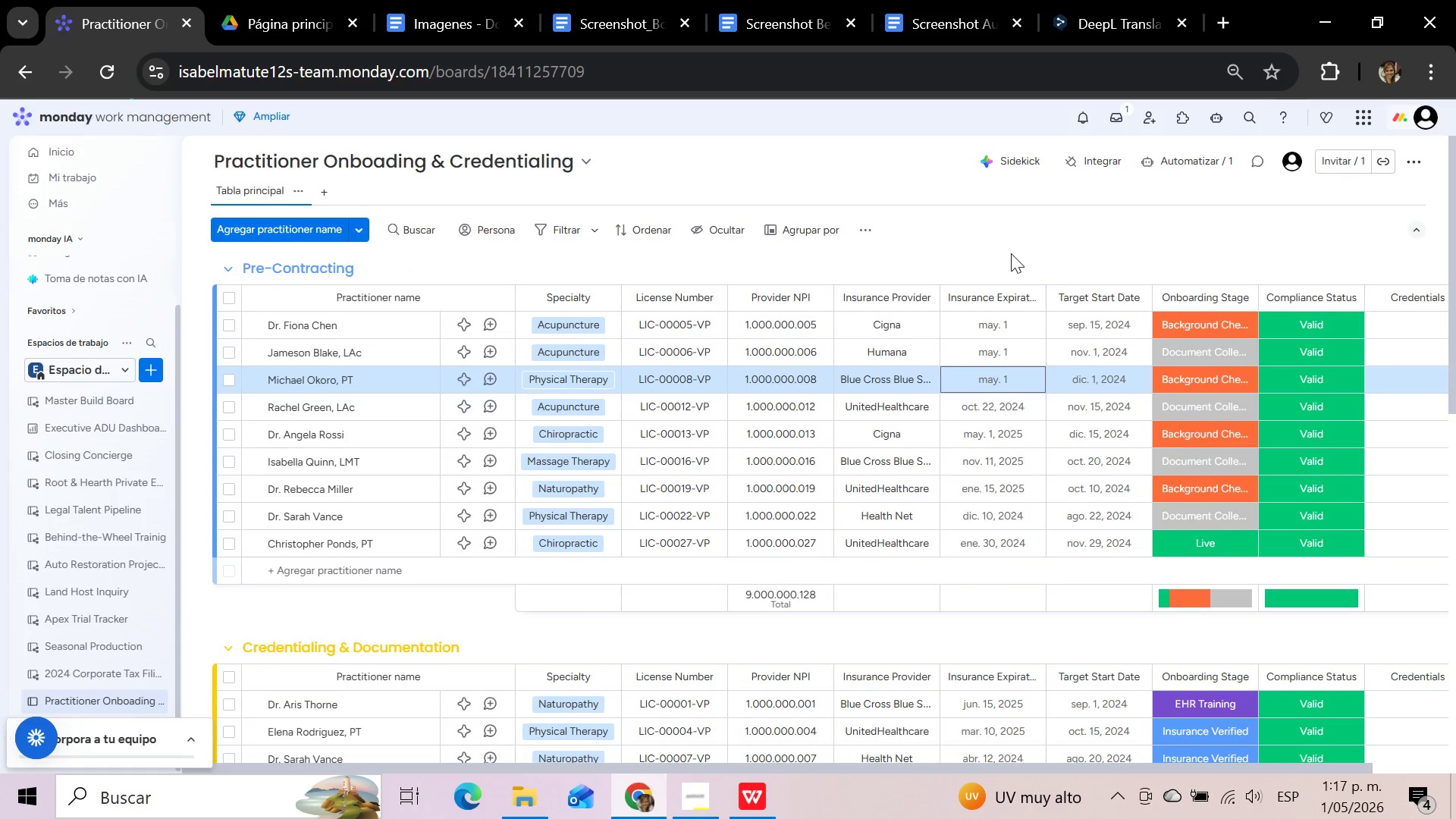 
scroll: coordinate [1010, 253], scroll_direction: up, amount: 4.0
 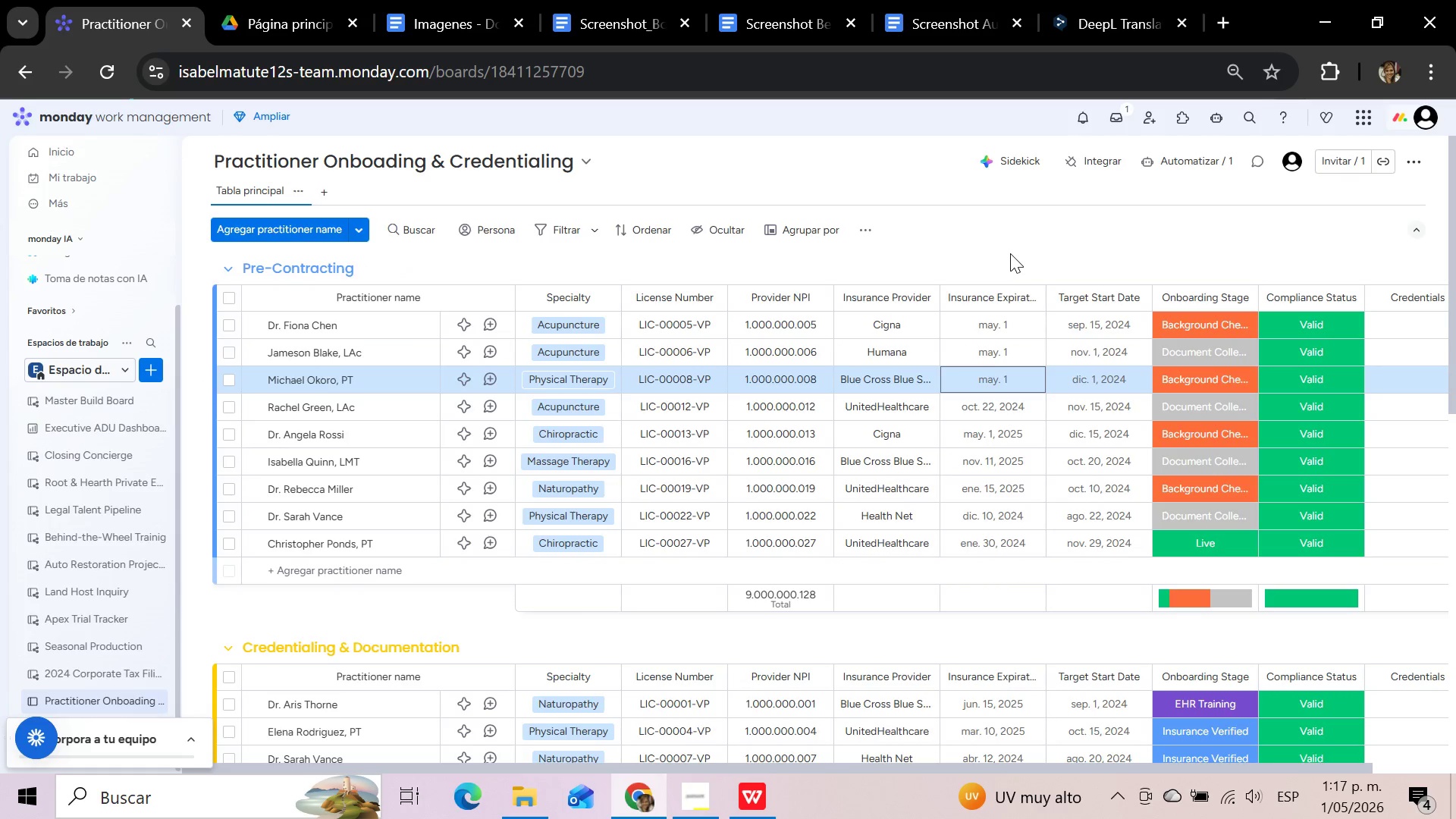 
scroll: coordinate [1010, 253], scroll_direction: down, amount: 3.0
 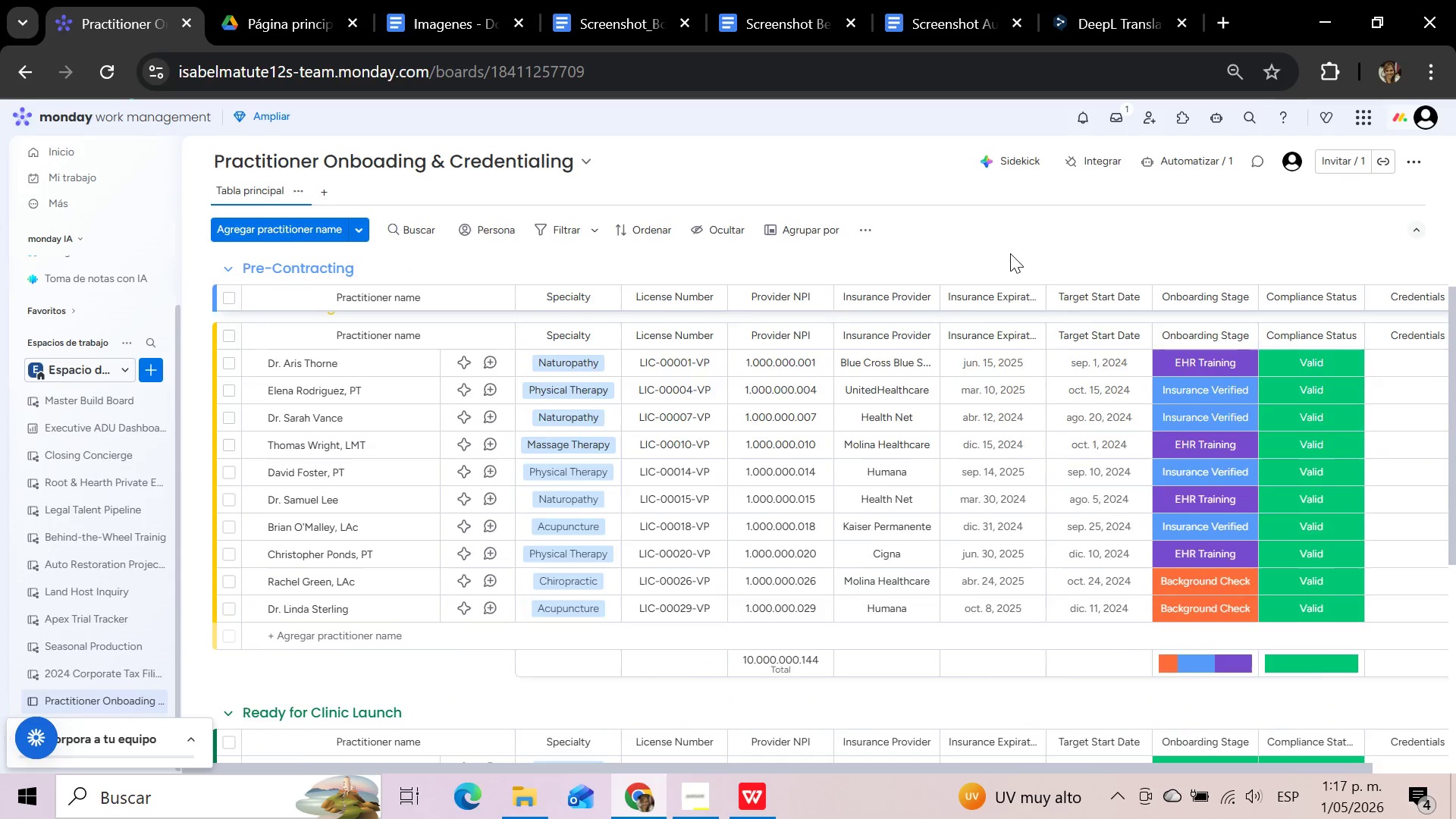 
scroll: coordinate [1010, 253], scroll_direction: up, amount: 10.0
 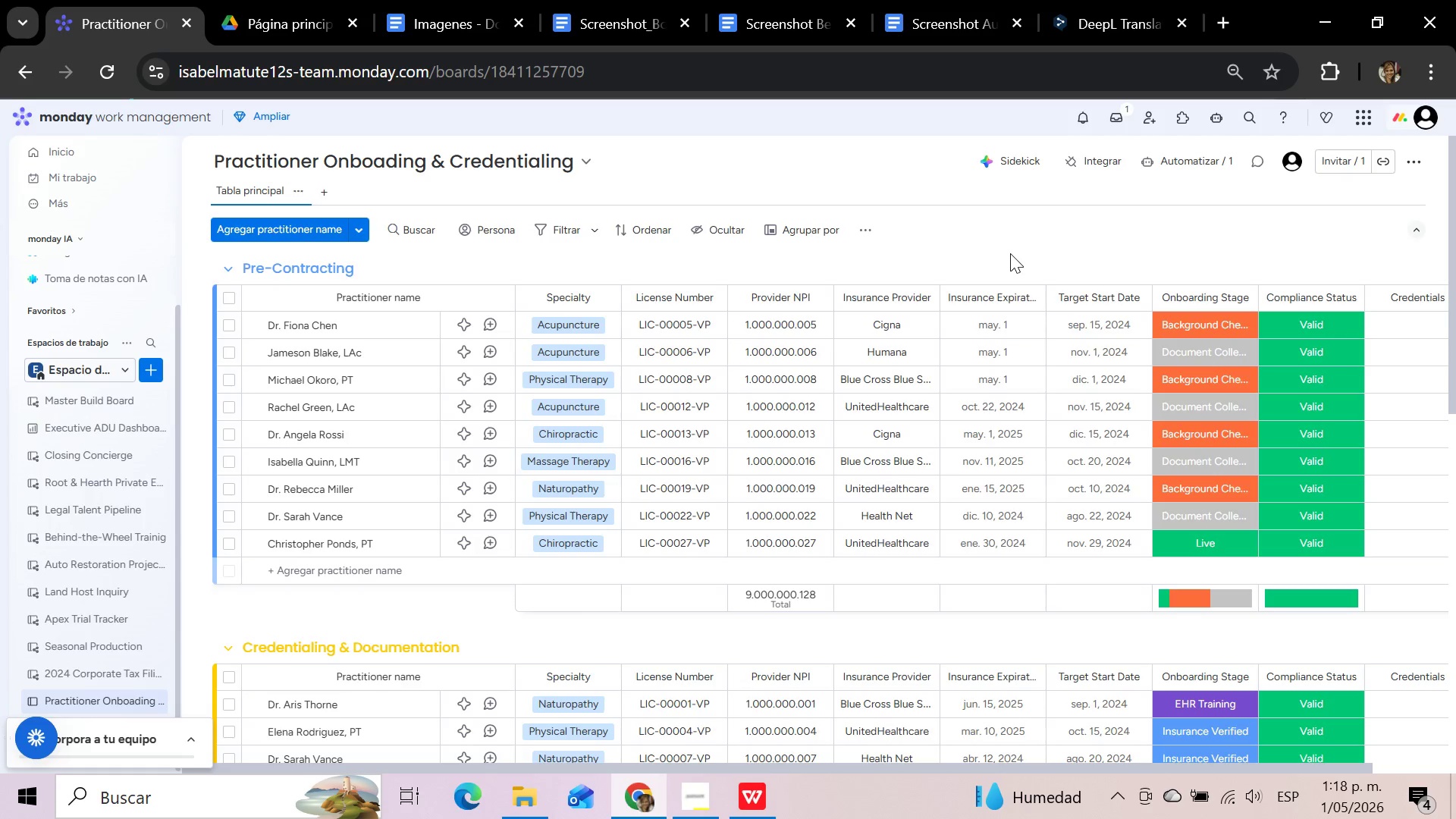 
wait(38.9)
 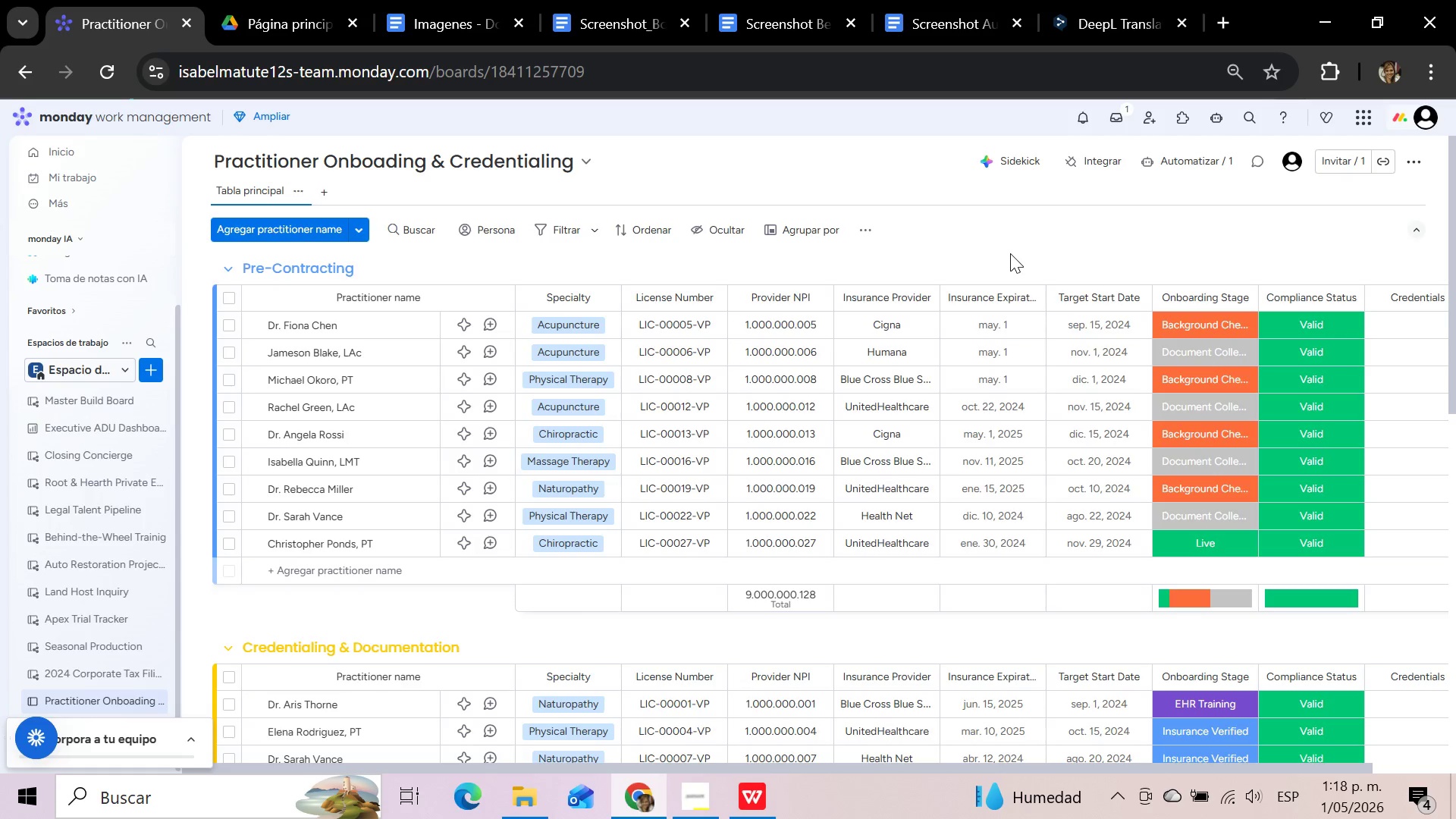 
left_click([1003, 229])
 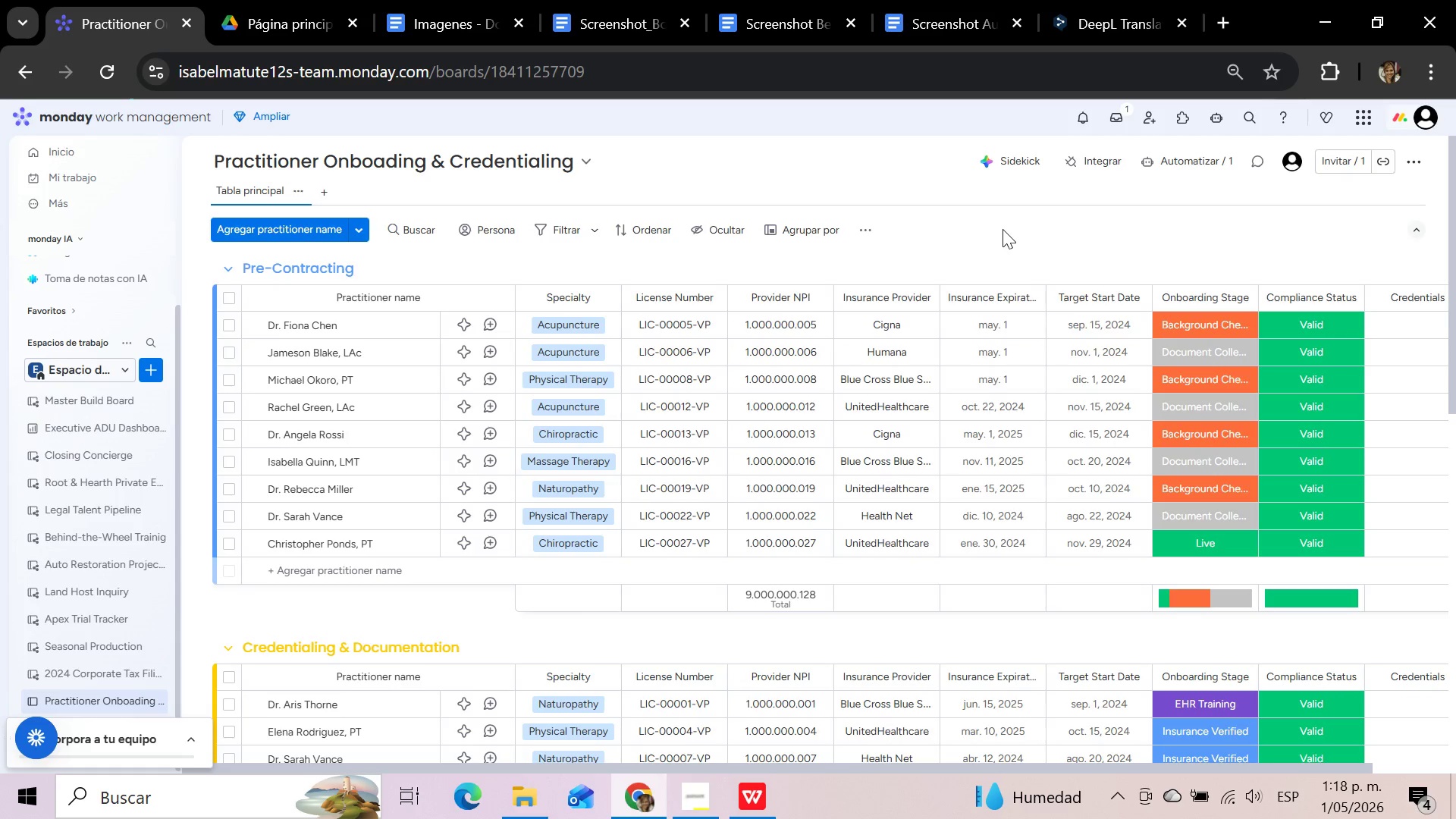 
scroll: coordinate [1003, 229], scroll_direction: up, amount: 2.0
 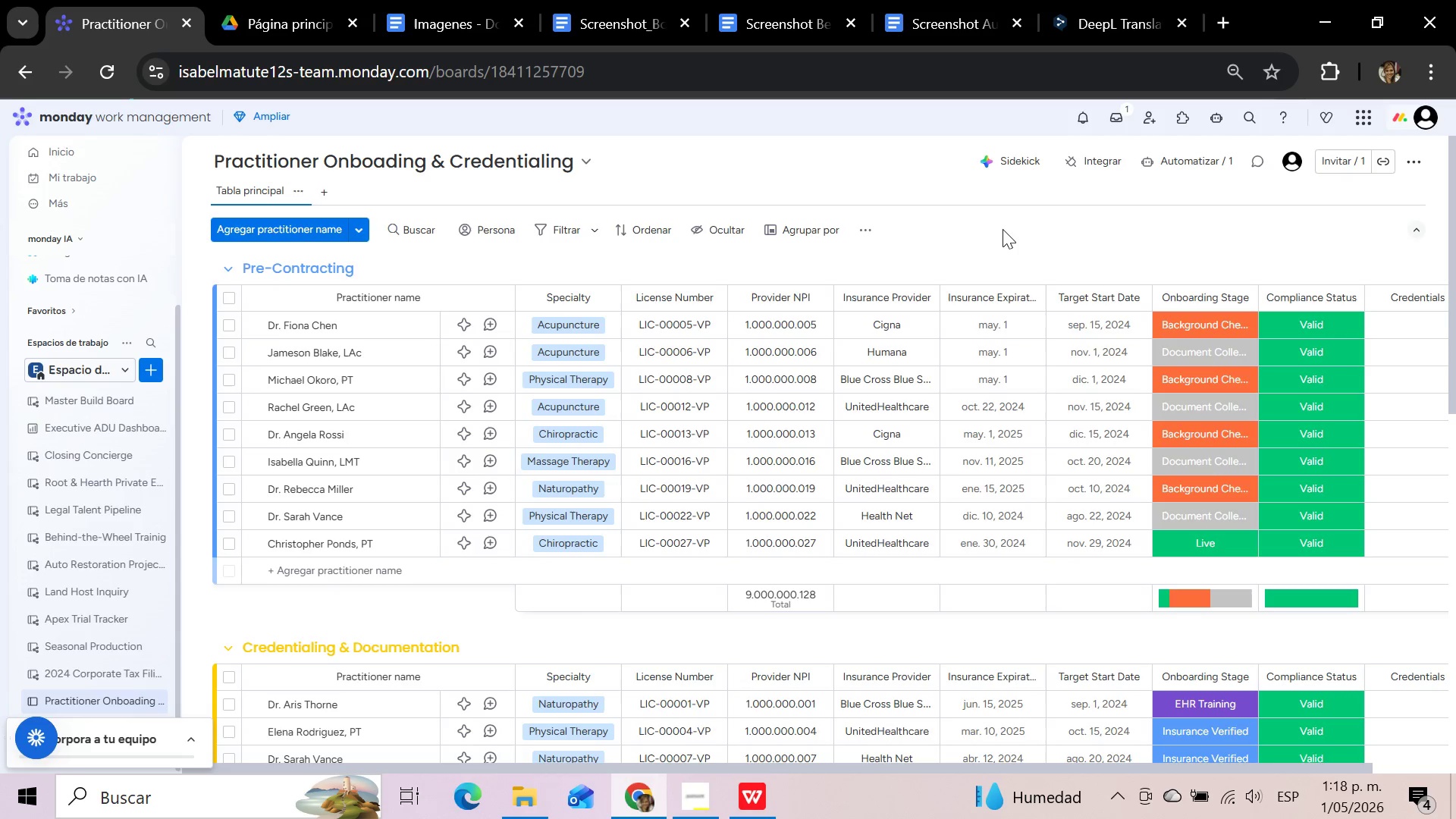 
wait(12.06)
 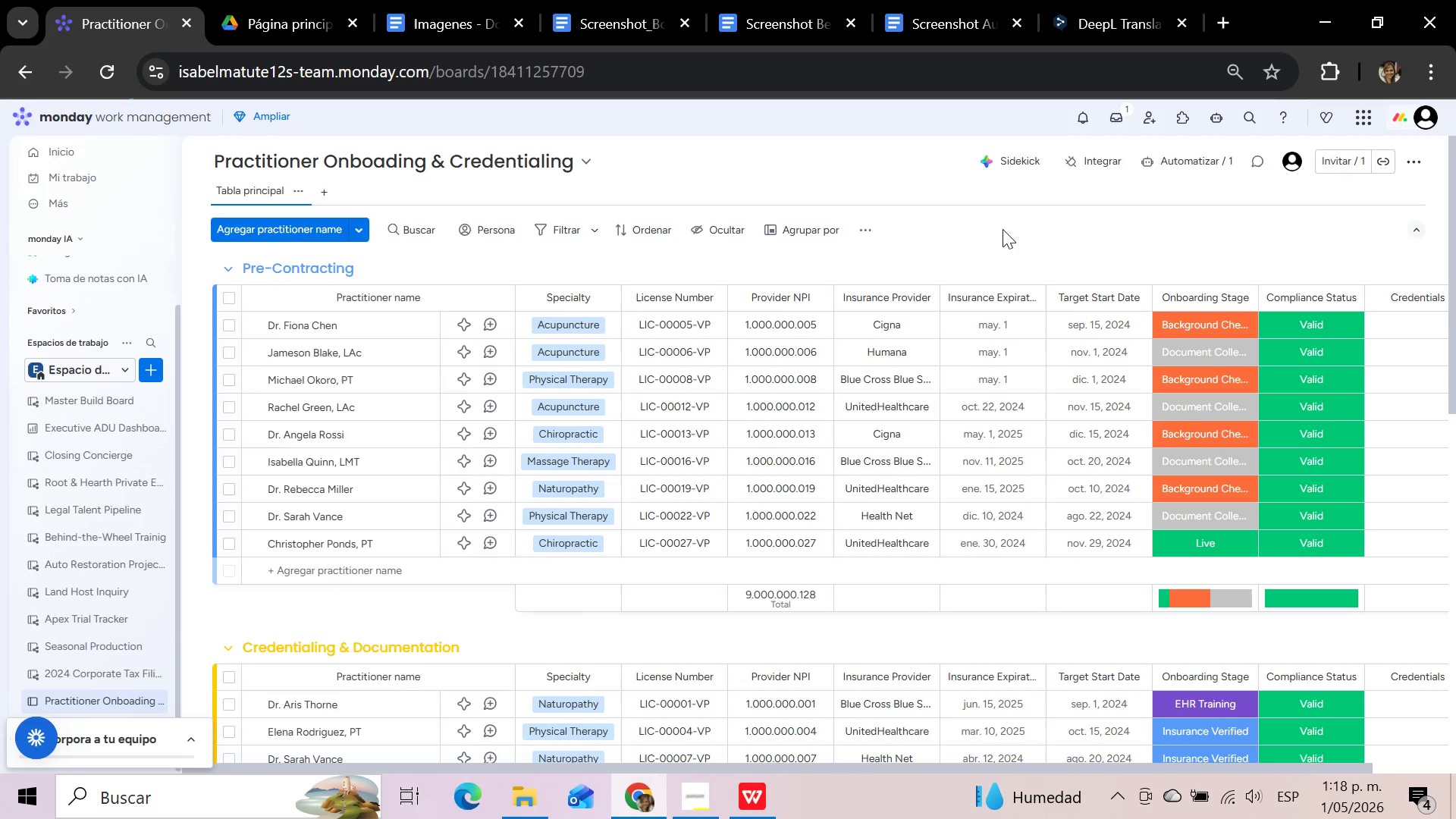 
mouse_move([345, 194])
 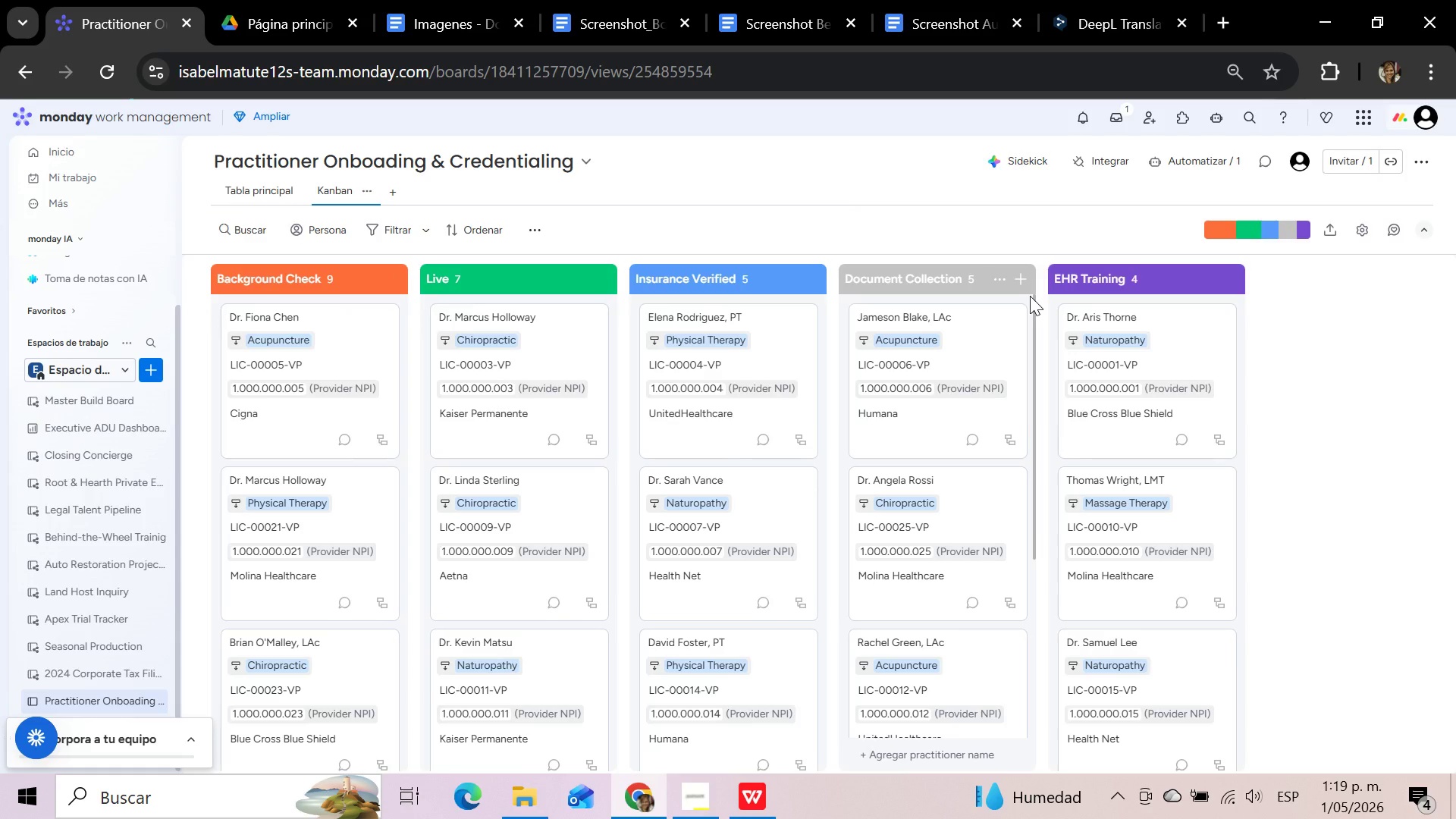 
wait(27.37)
 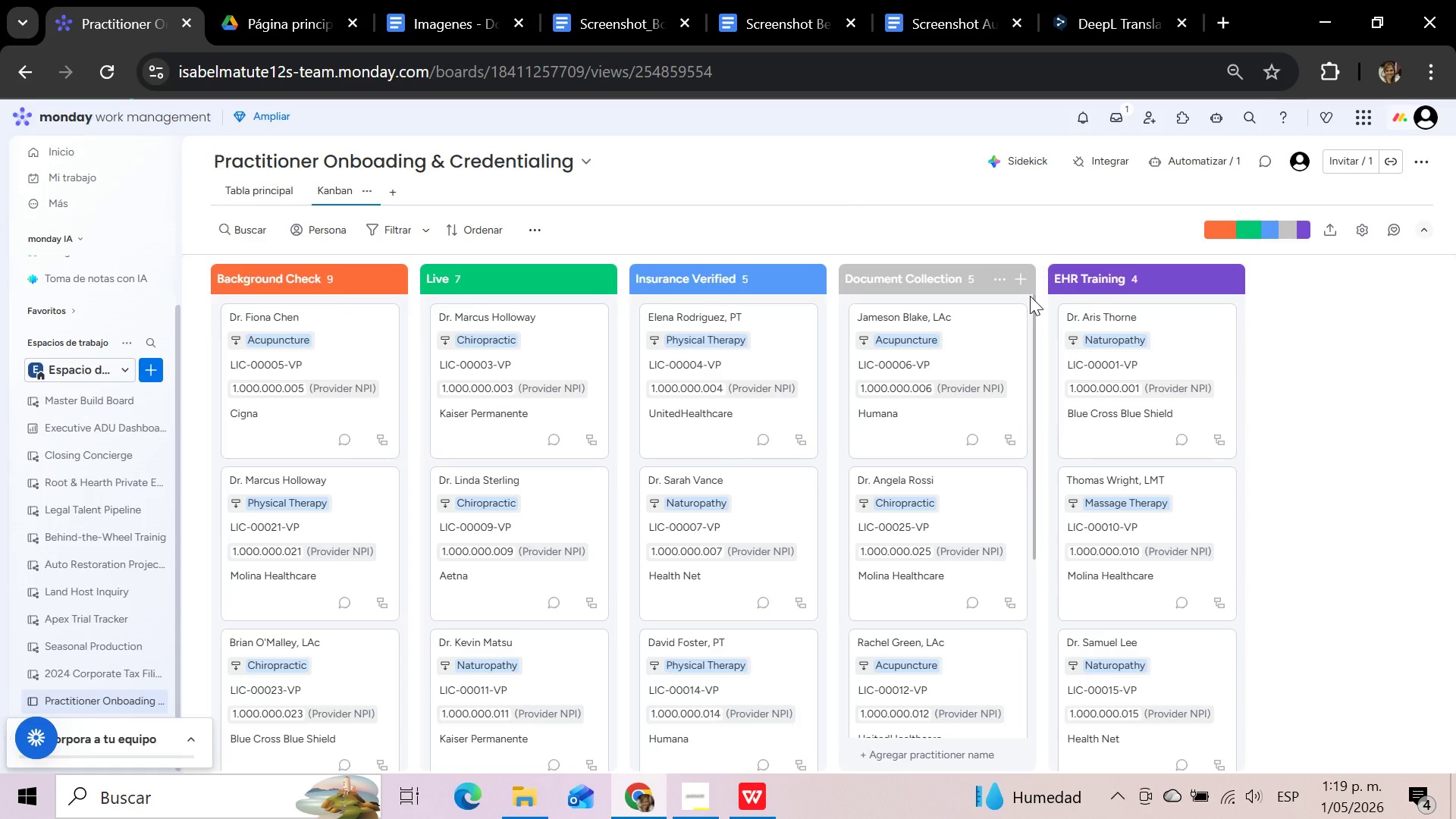 
left_click([1363, 224])
 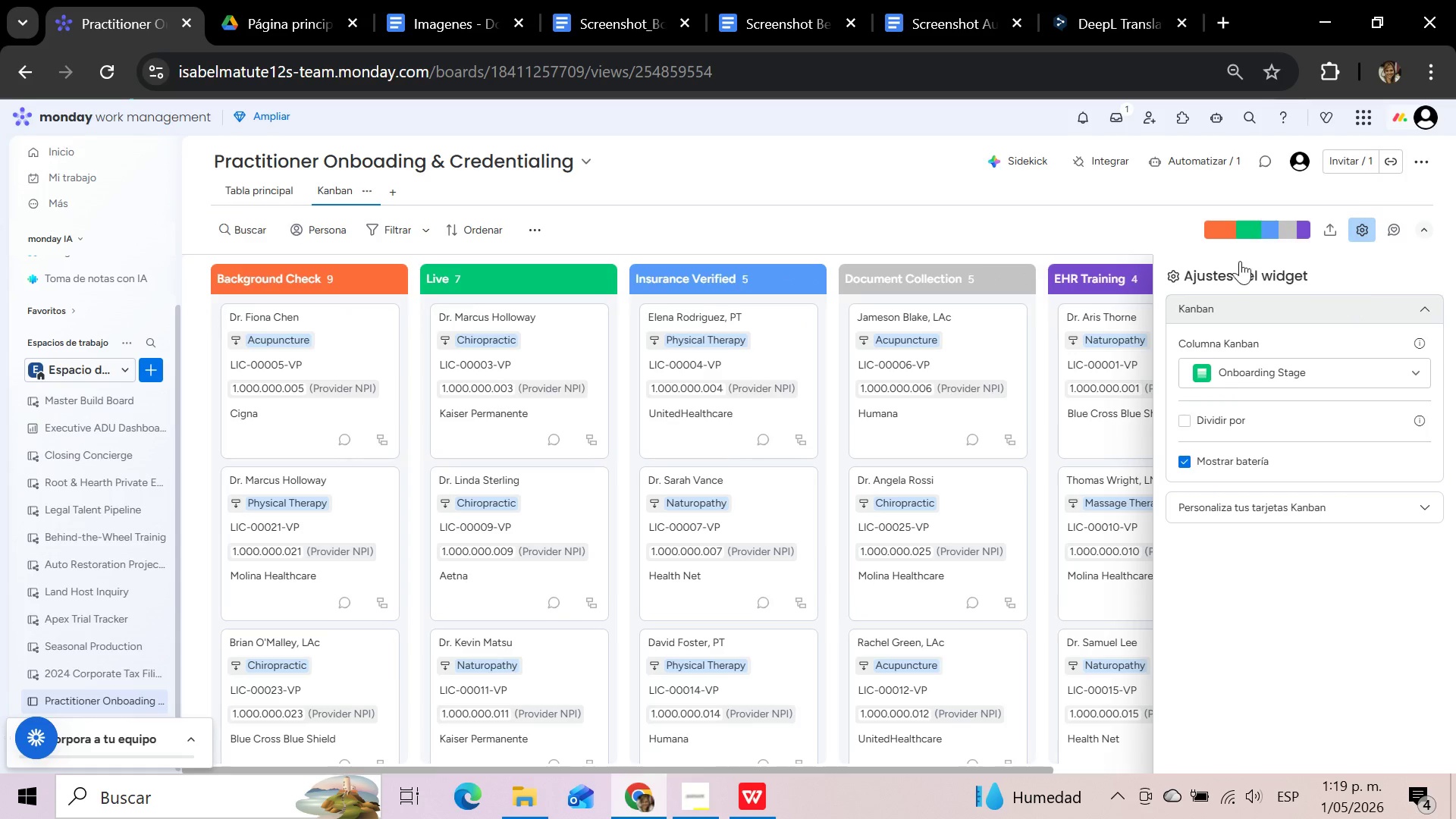 
left_click([940, 229])
 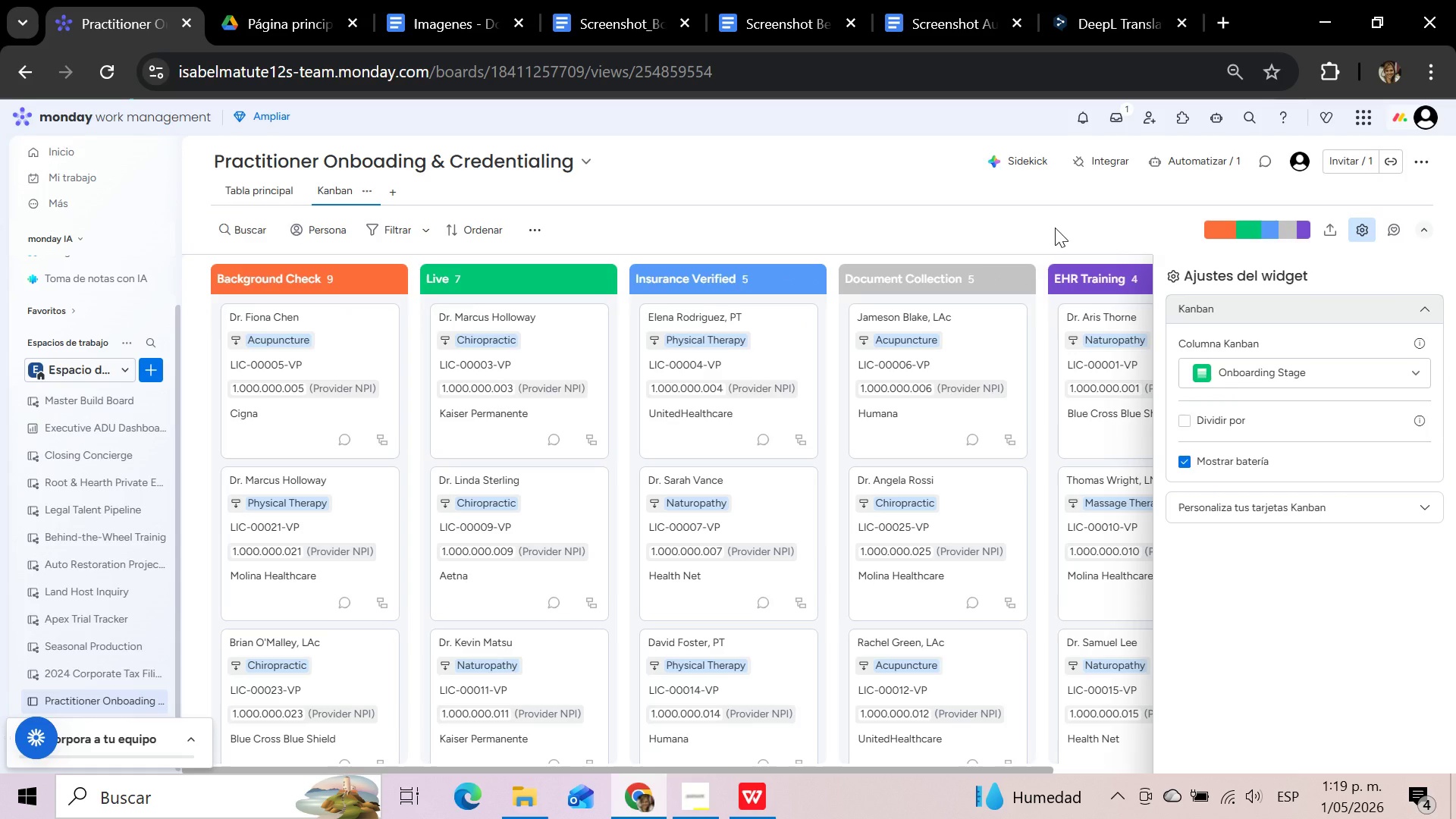 
left_click([1055, 228])
 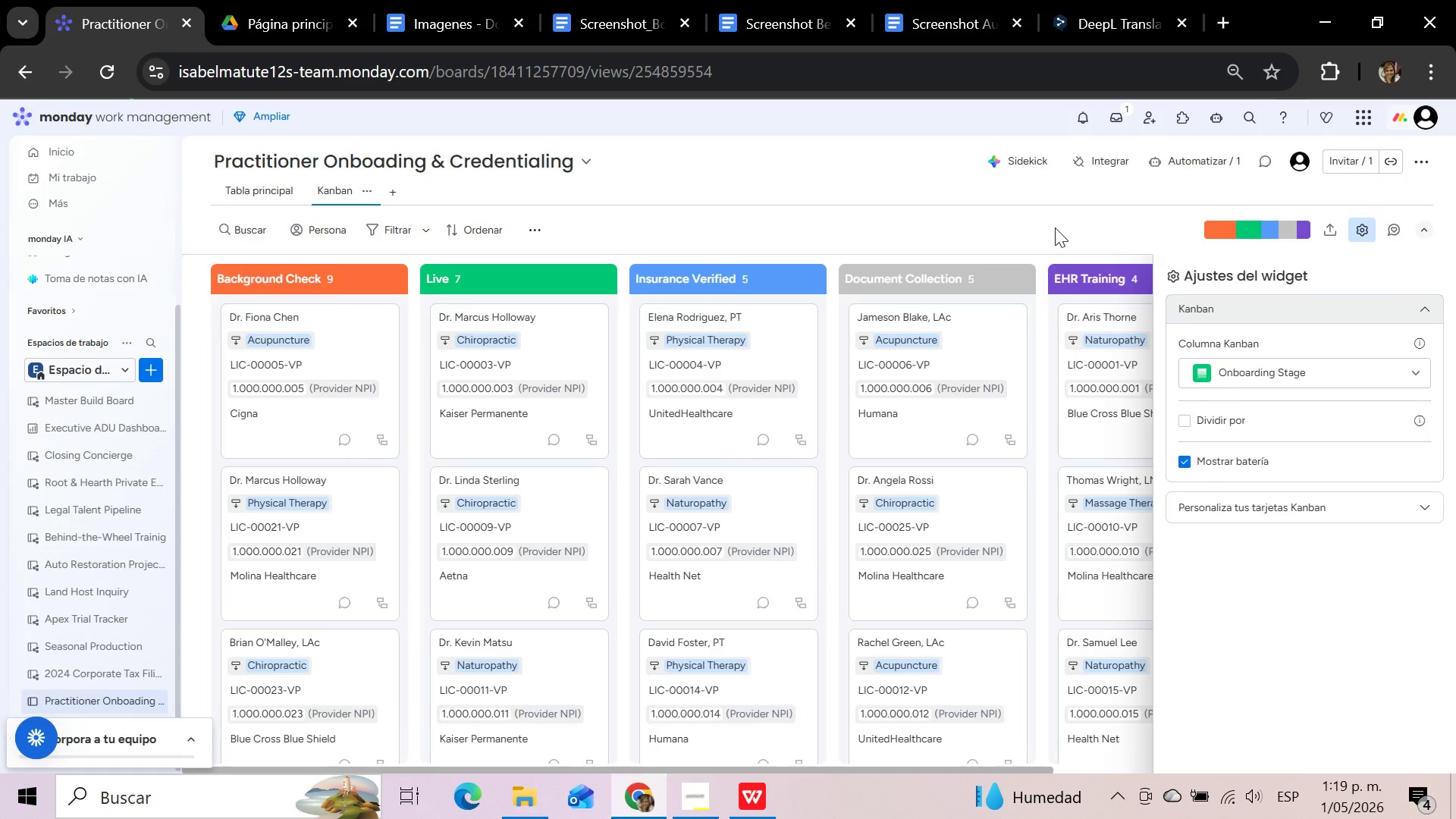 
wait(42.33)
 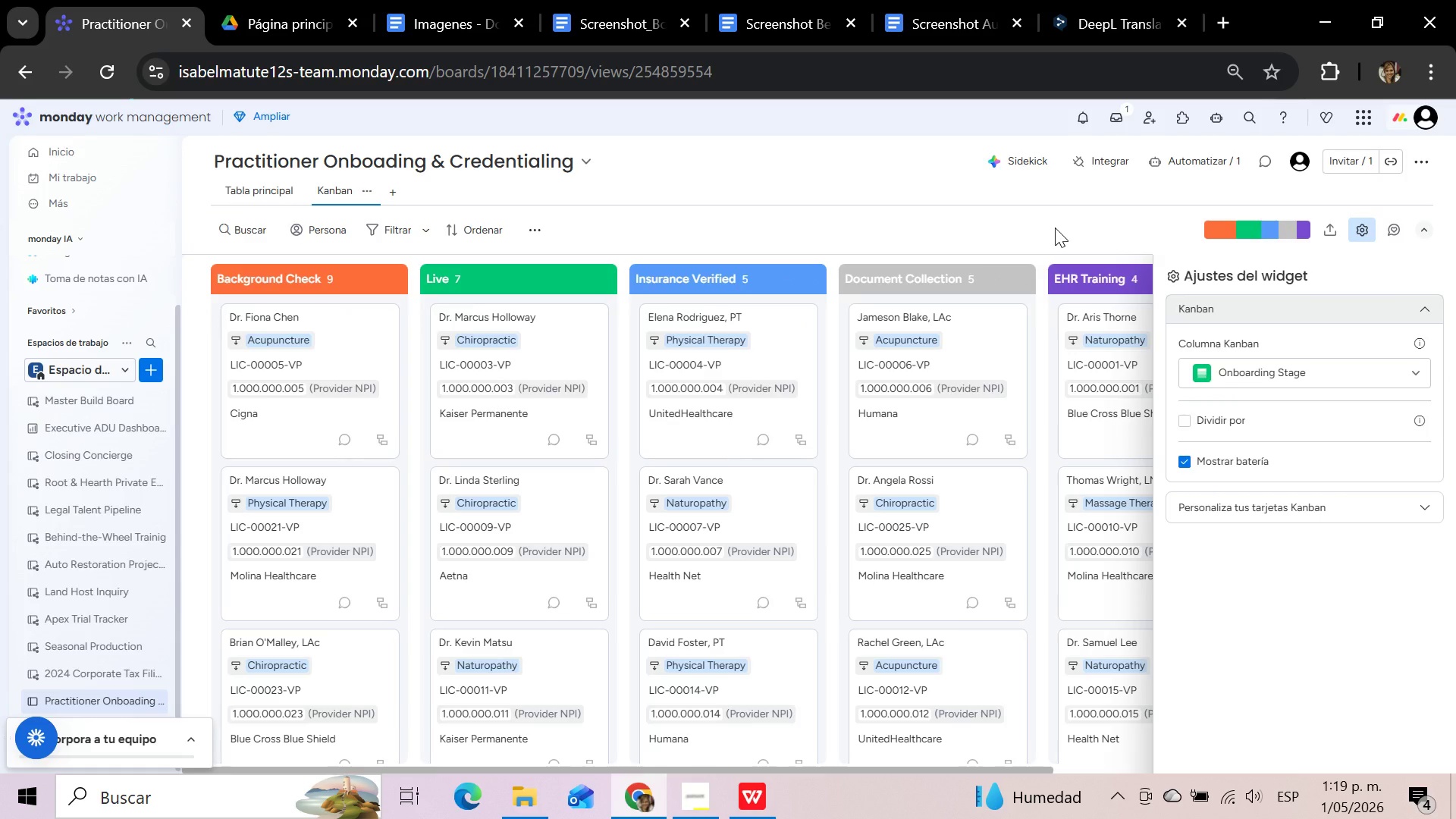 
left_click([931, 221])
 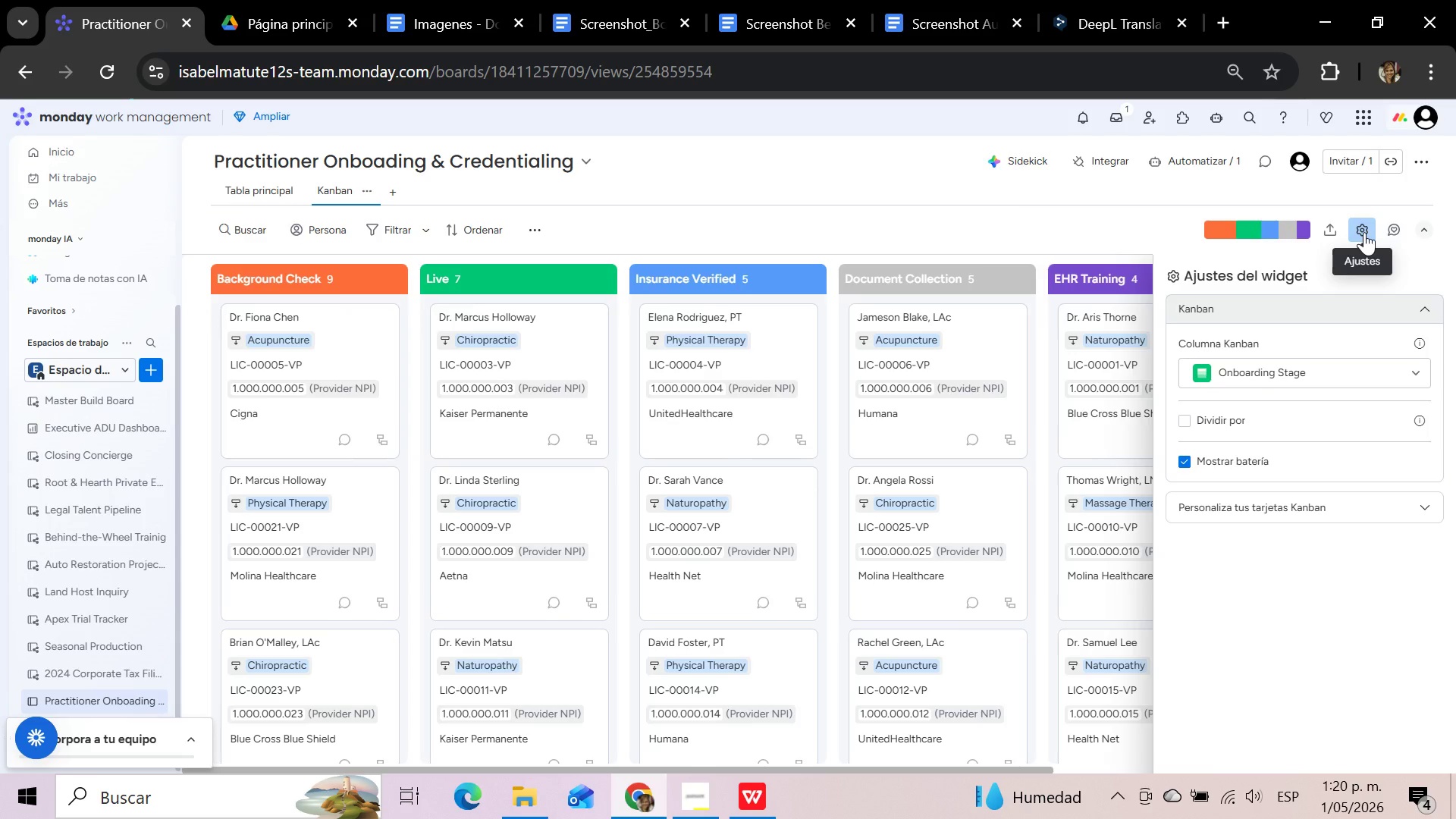 
left_click([1364, 232])
 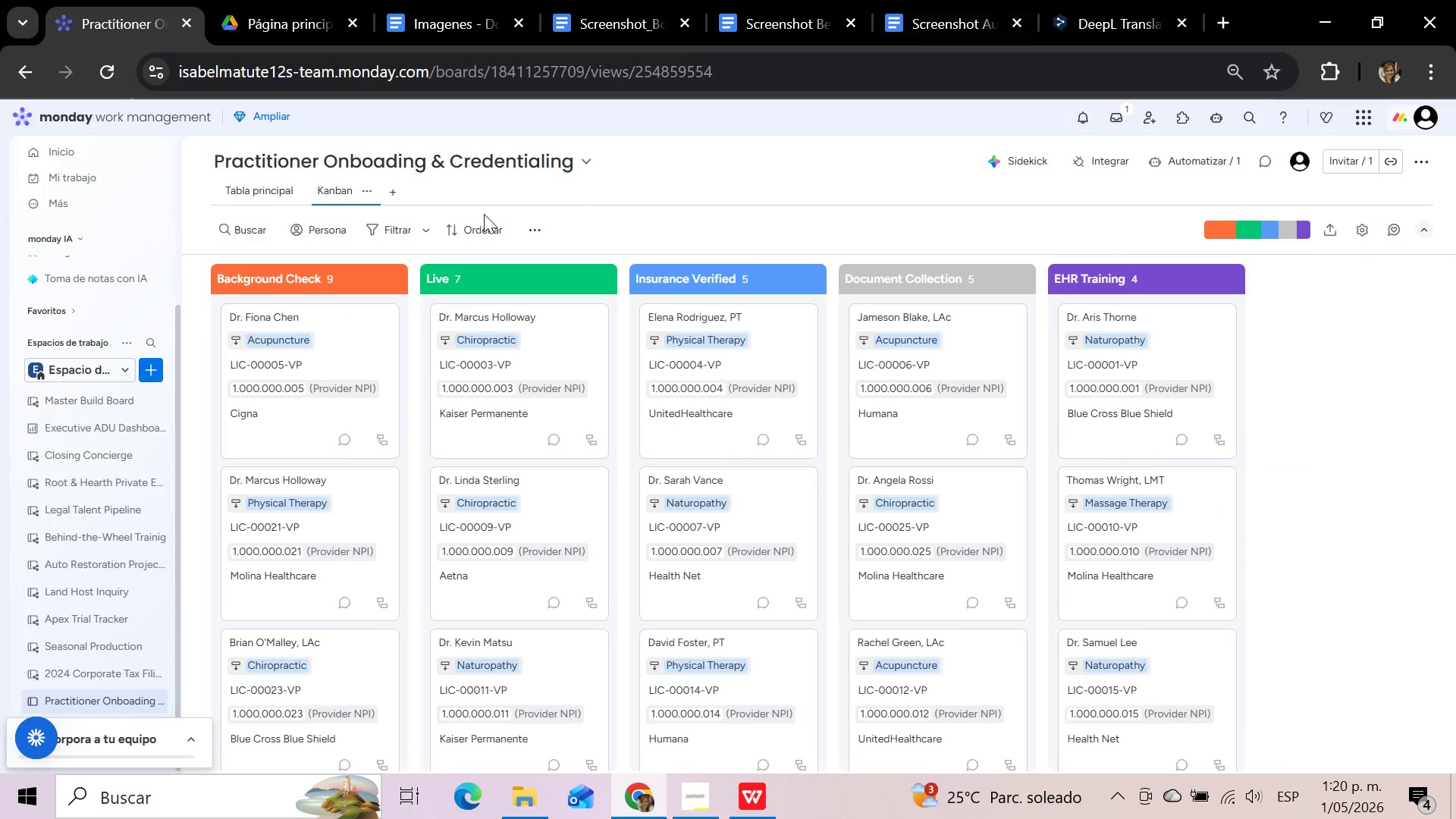 
wait(5.75)
 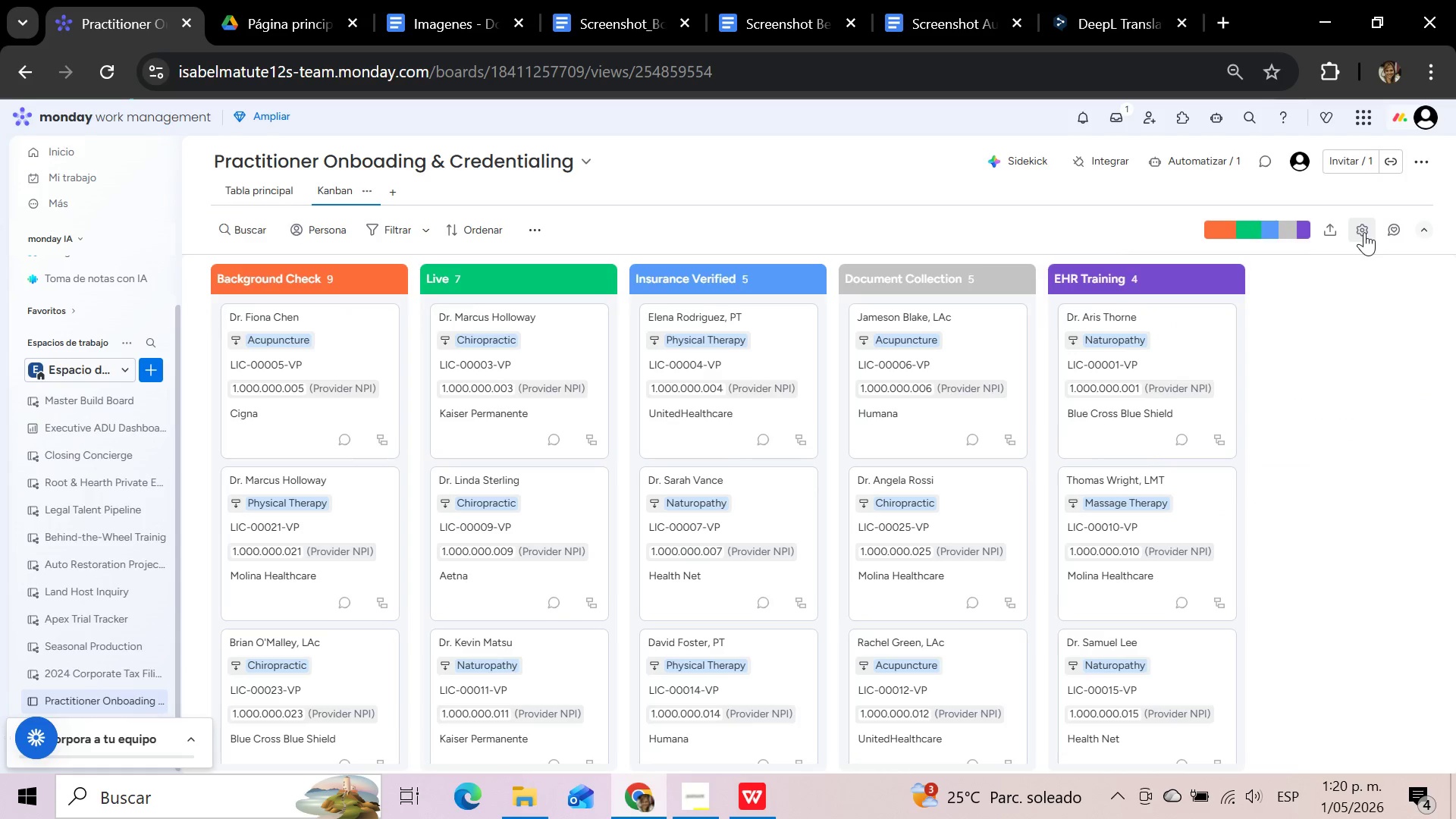 
left_click([366, 190])
 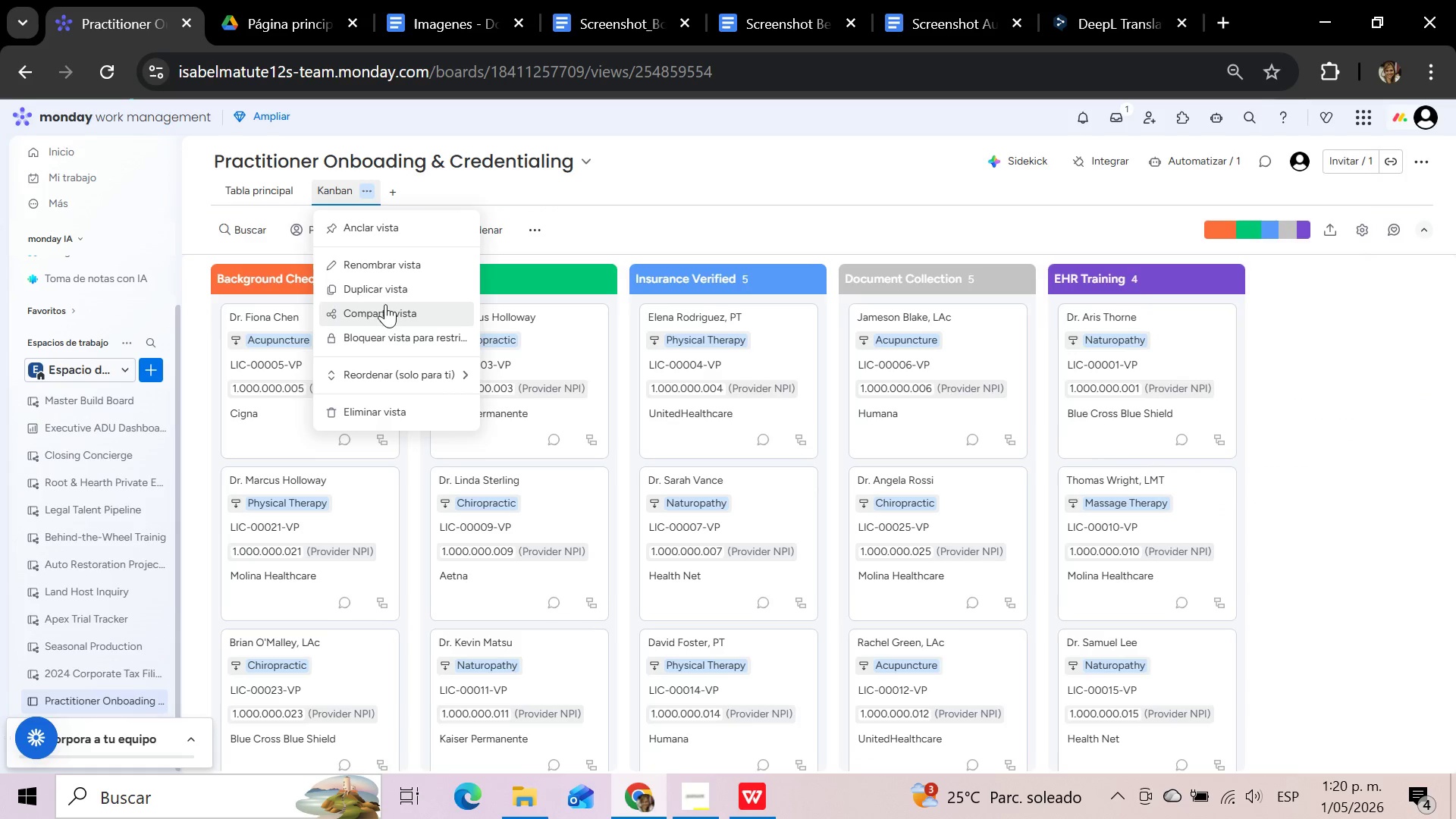 
left_click([384, 266])
 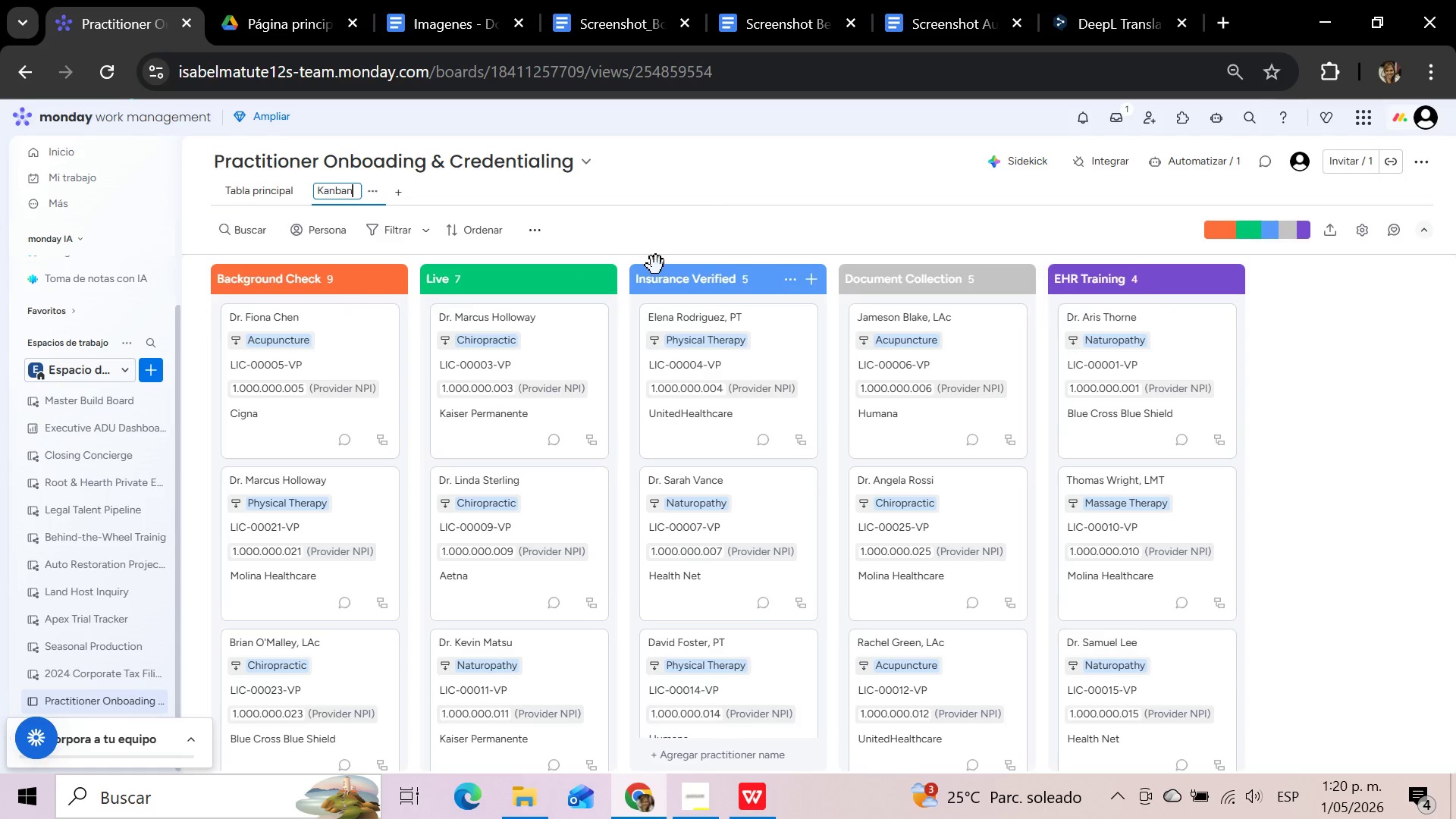 
hold_key(key=Backspace, duration=0.94)
 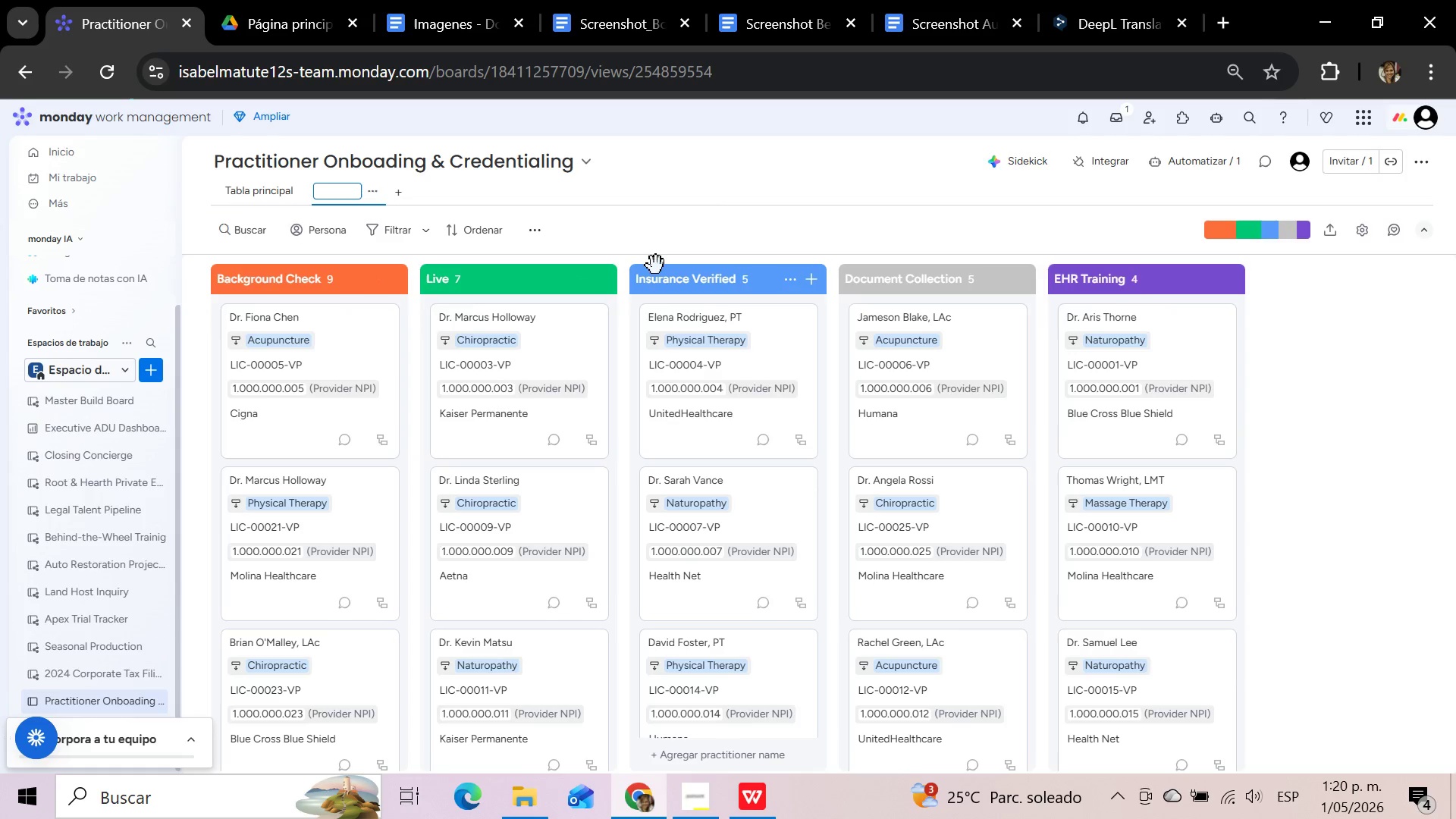 
type(Onboarding Pipeline)
 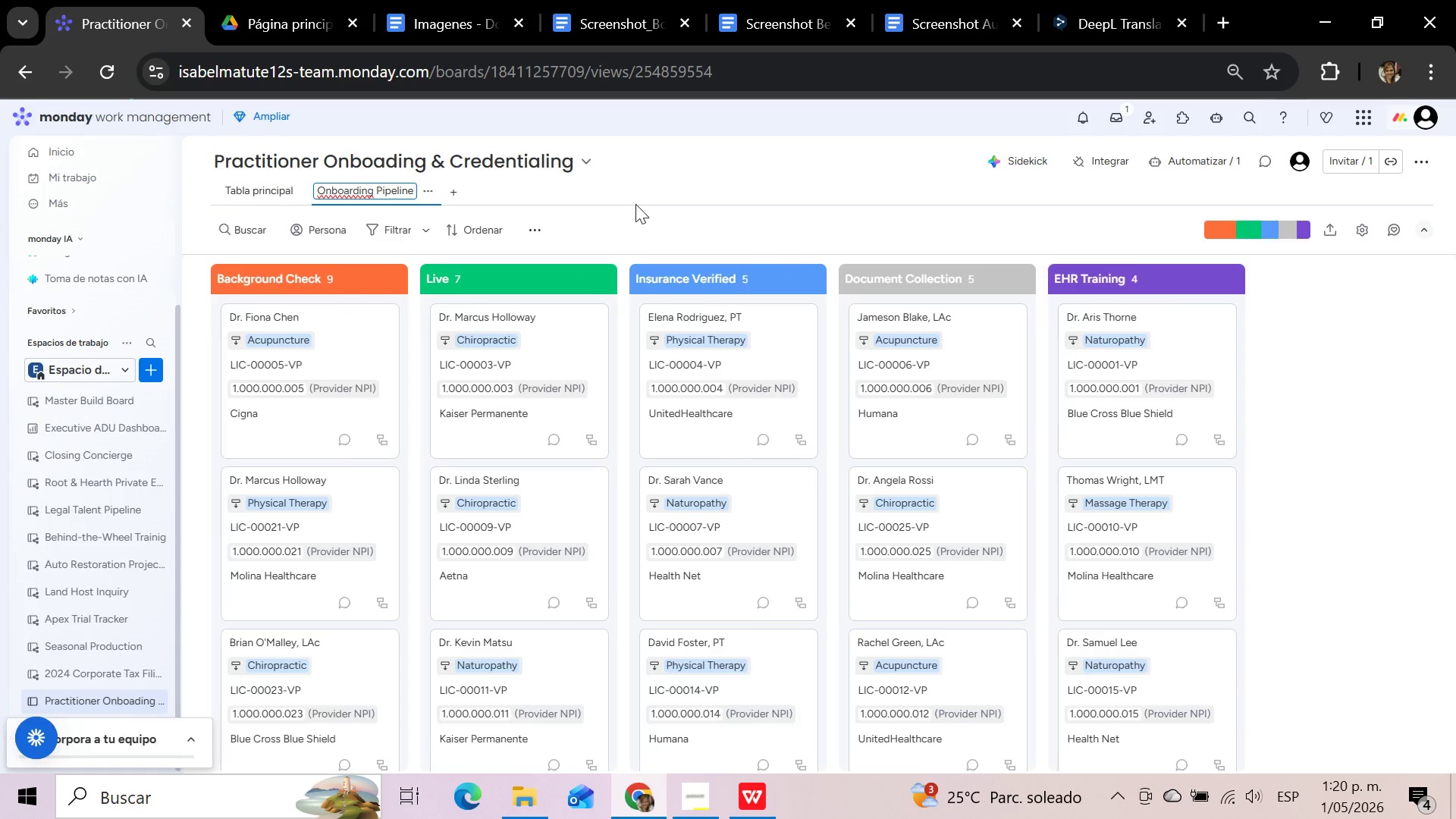 
left_click([631, 193])
 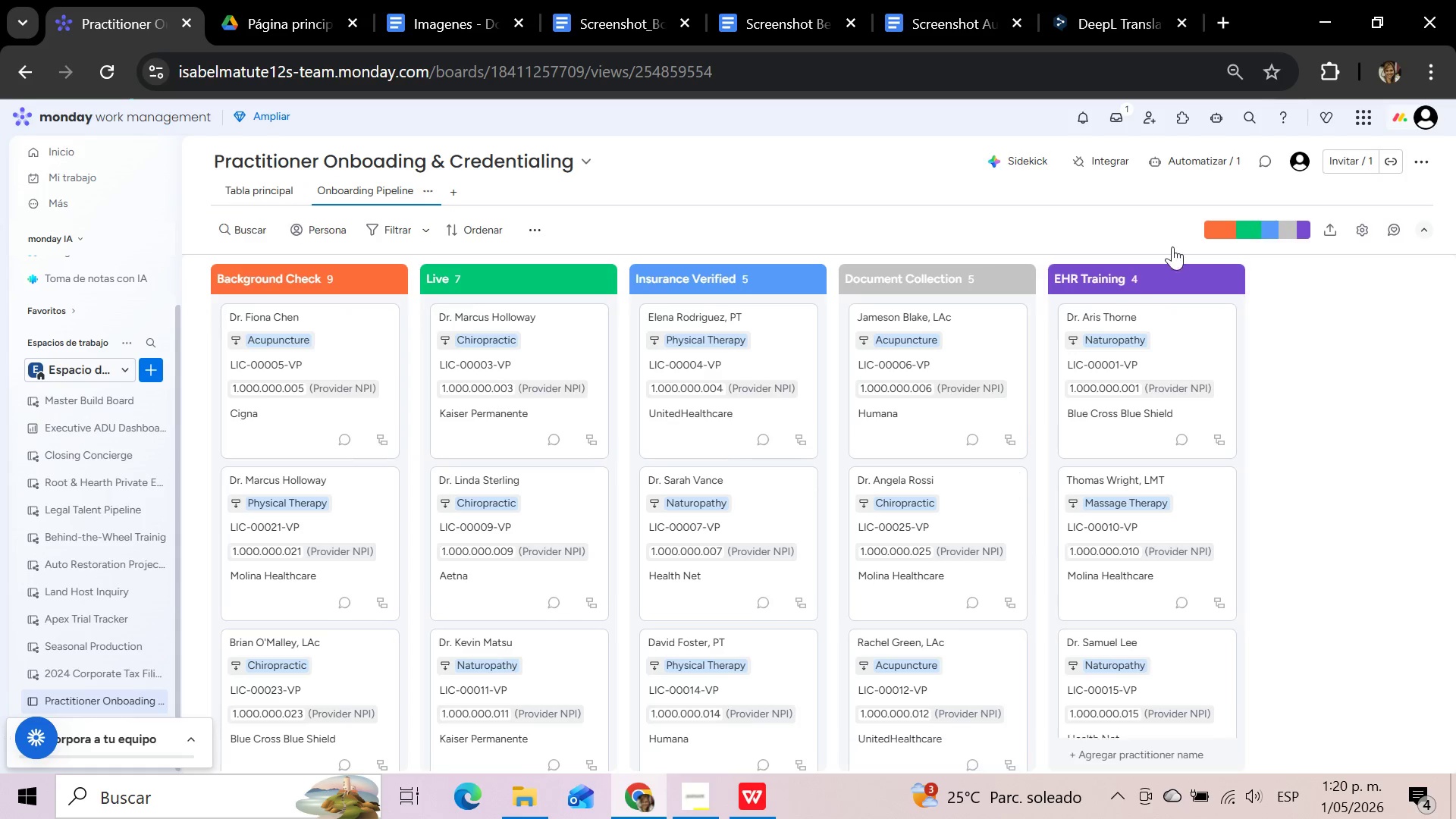 
scroll: coordinate [934, 328], scroll_direction: up, amount: 3.0
 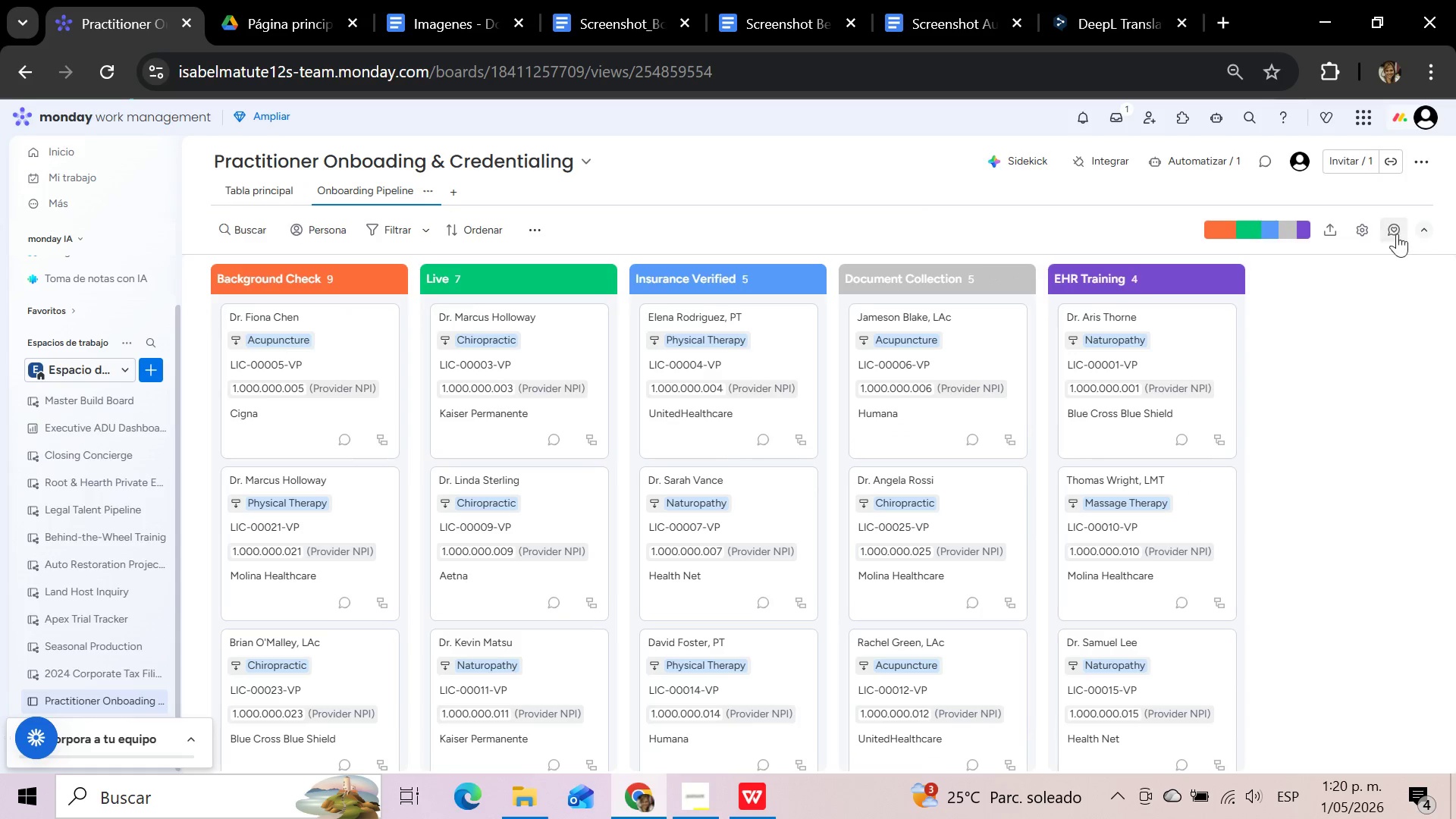 
left_click([1363, 234])
 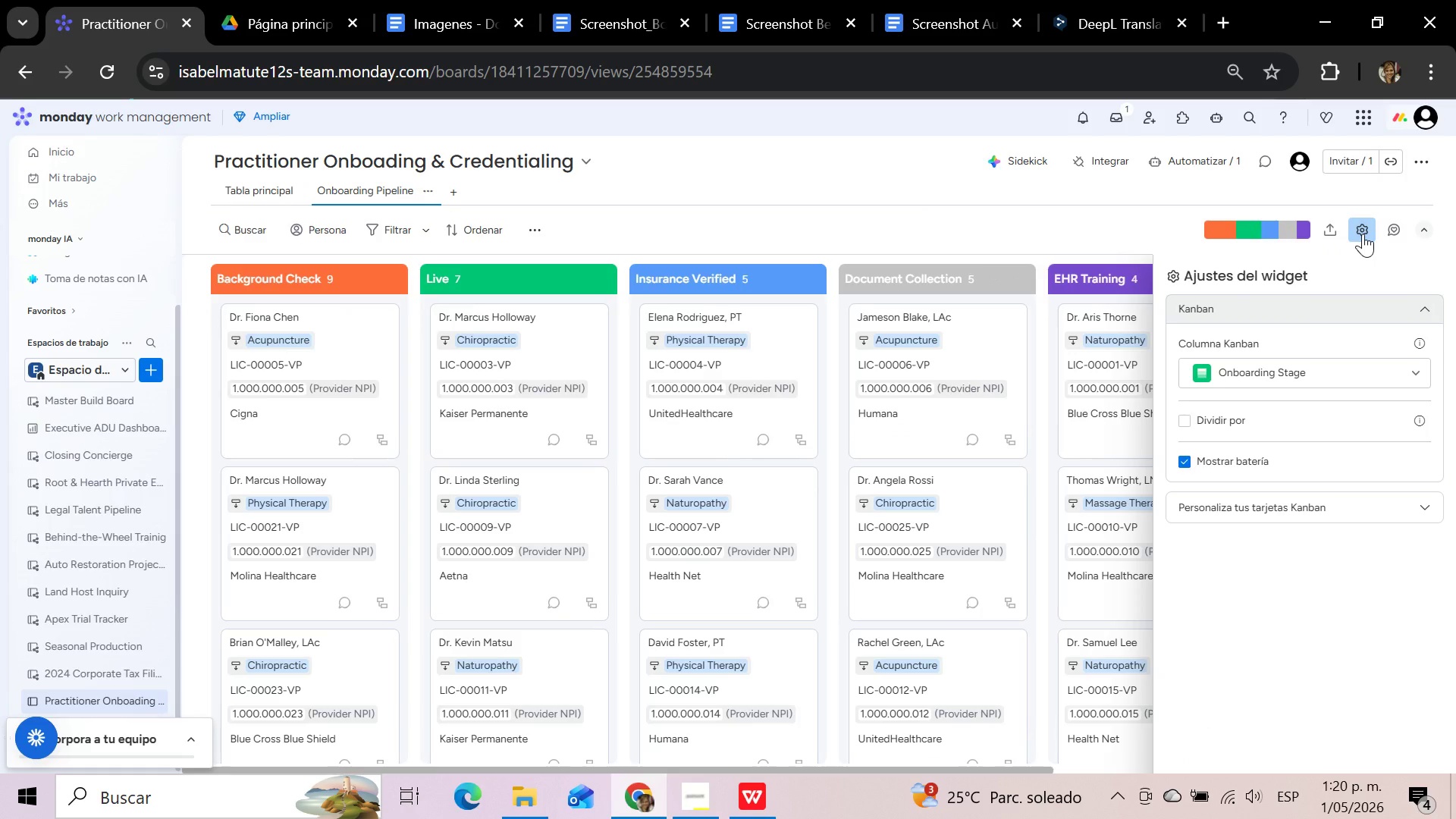 
wait(7.25)
 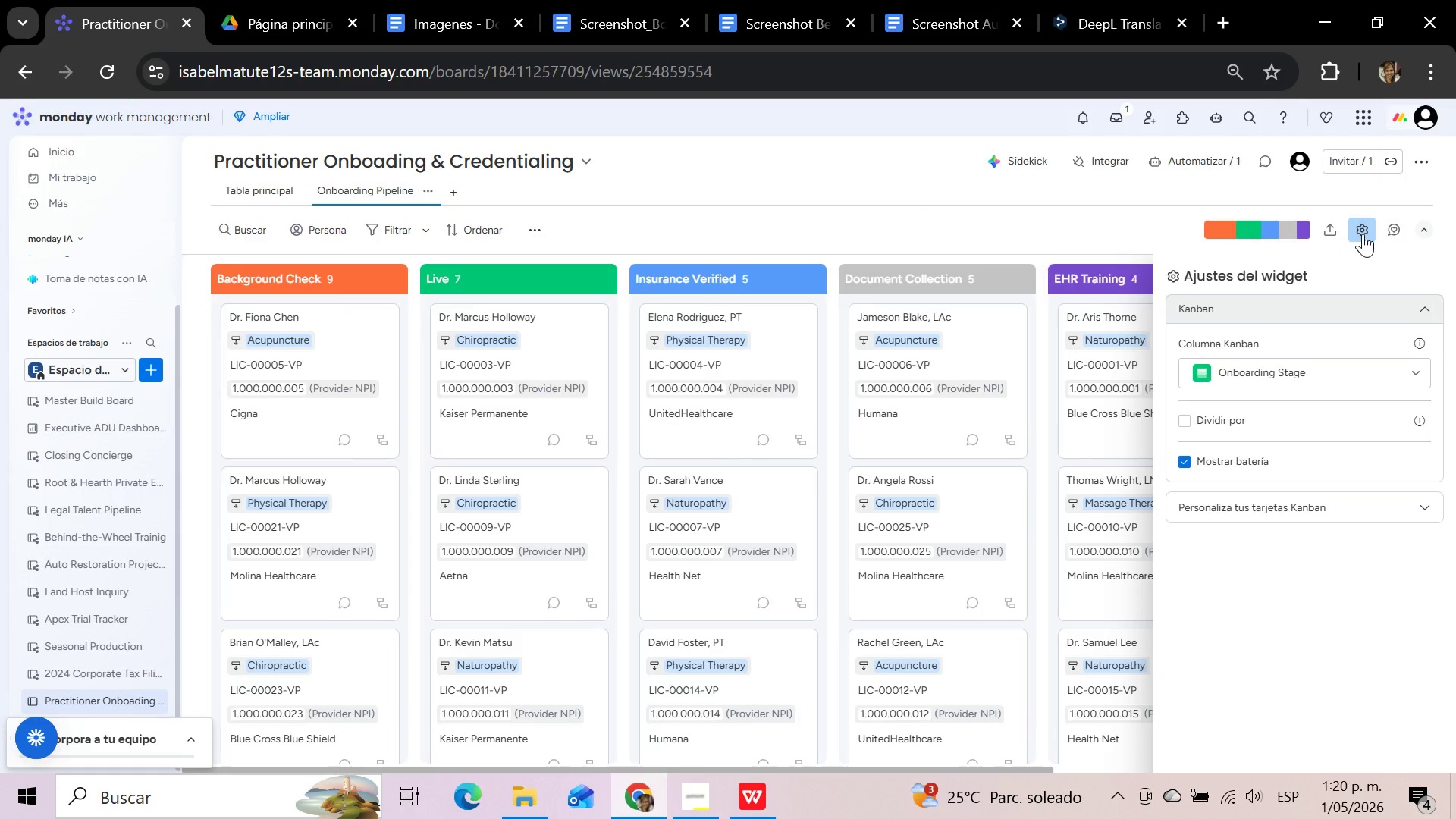 
left_click([980, 228])
 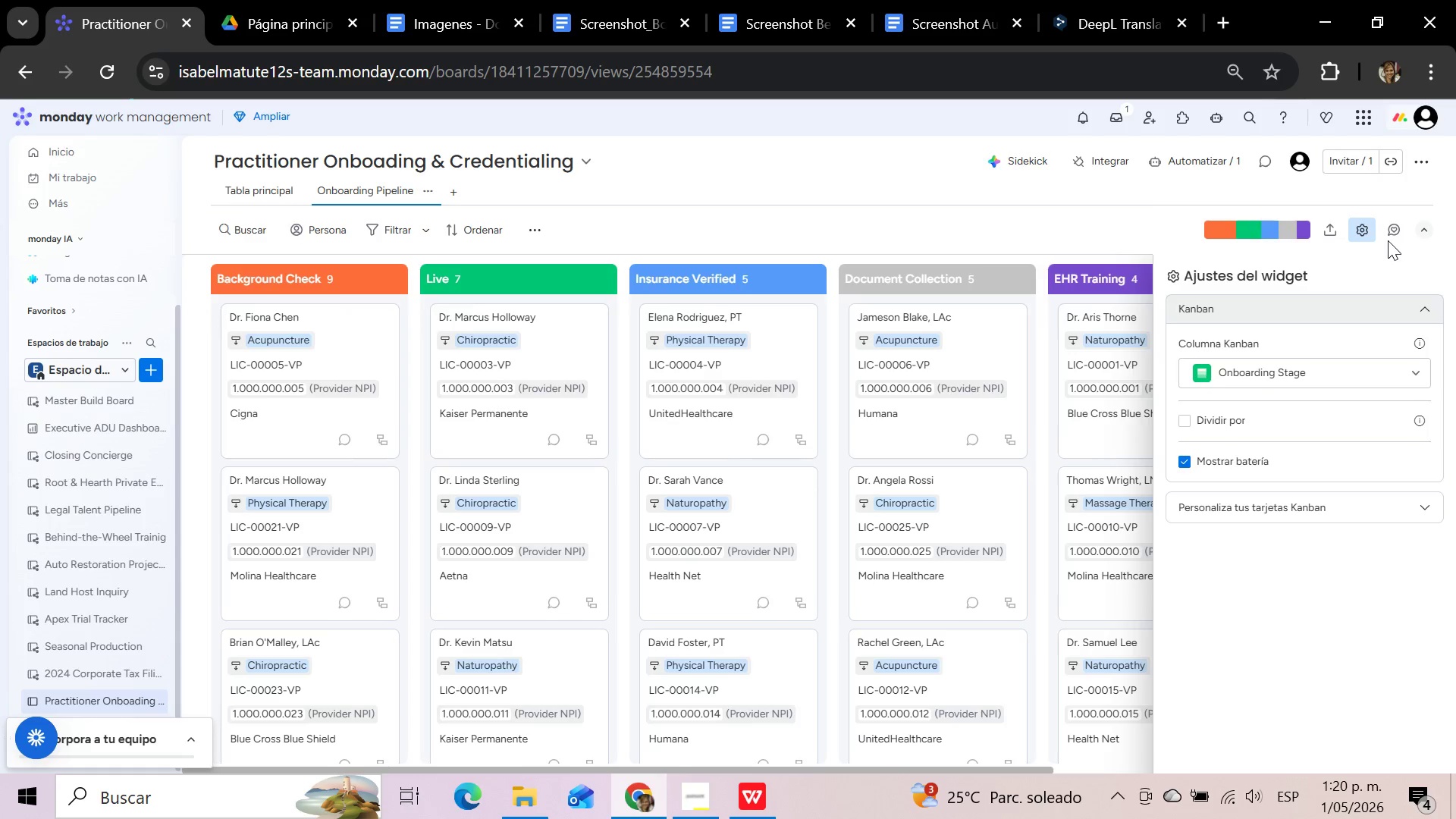 
left_click([1366, 228])
 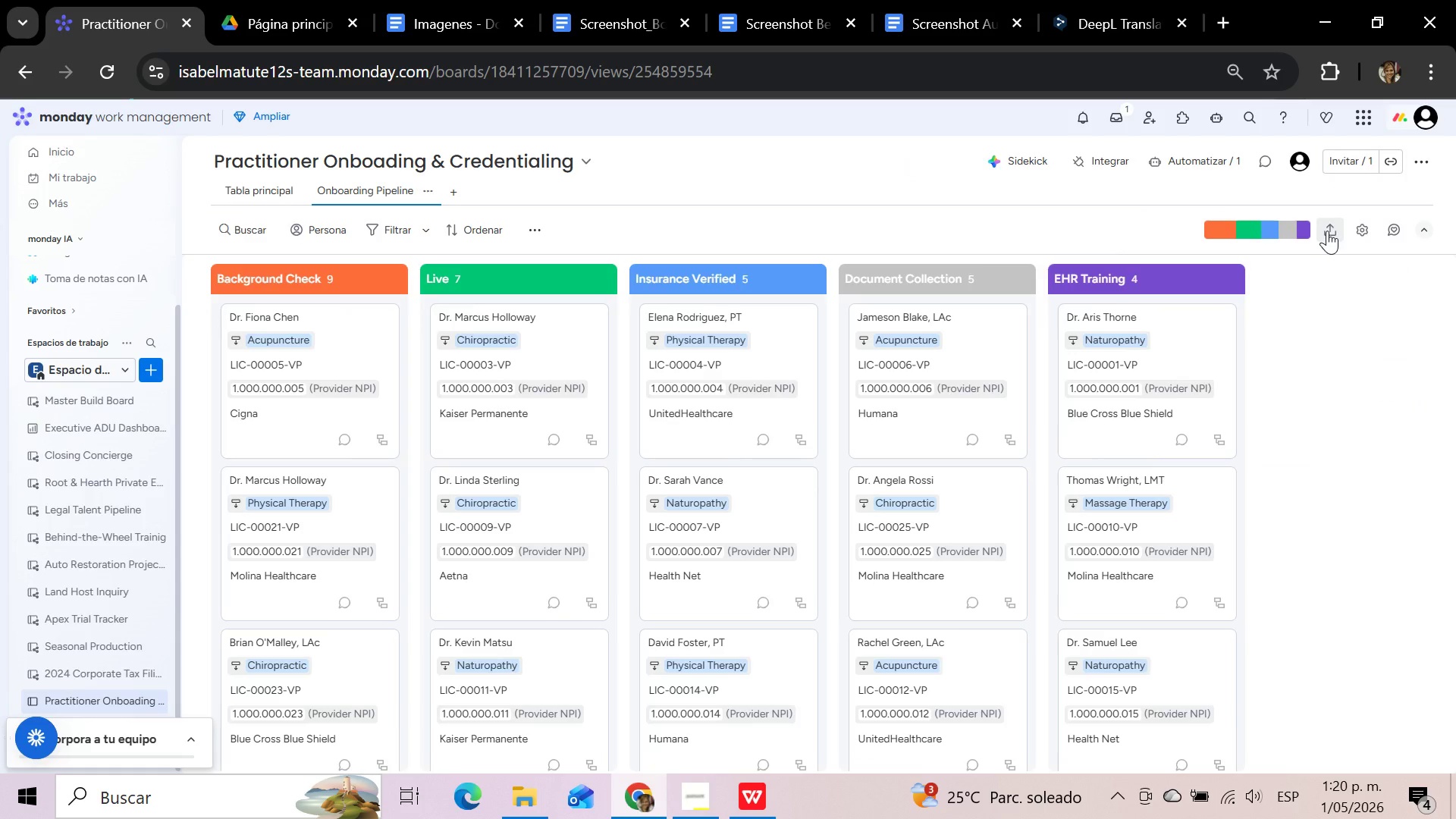 
wait(8.45)
 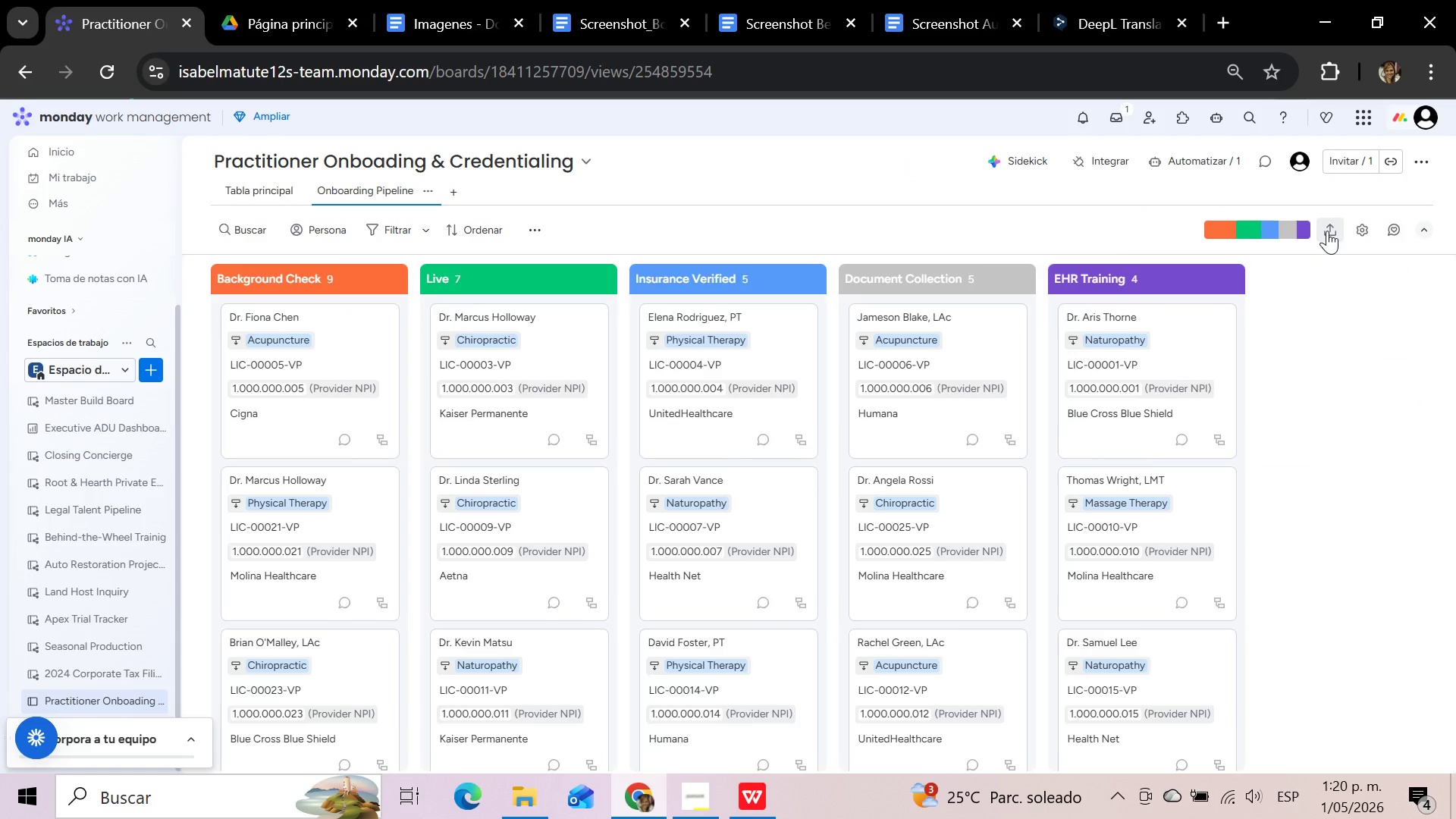 
left_click([1327, 231])
 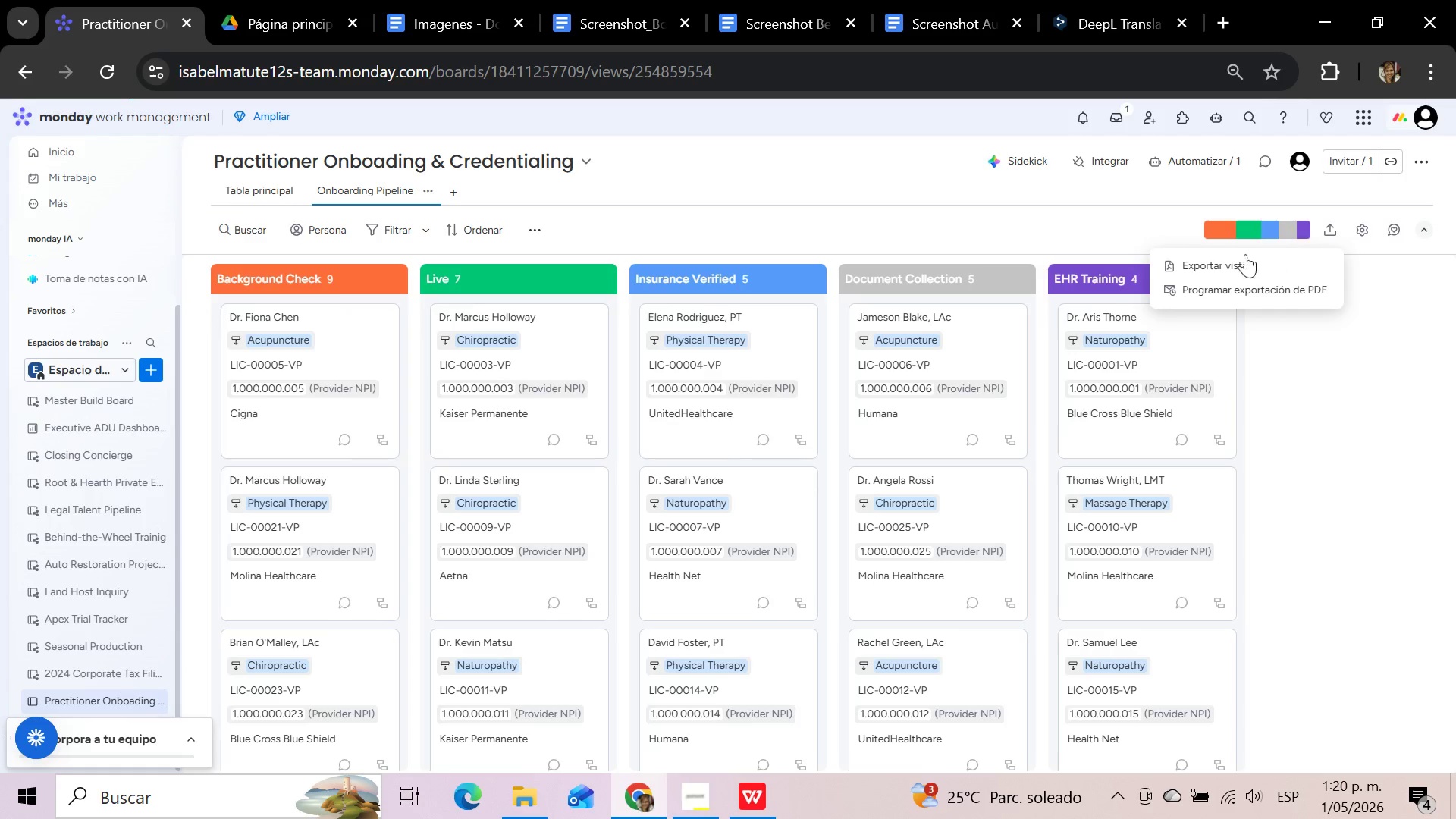 
left_click([1235, 257])
 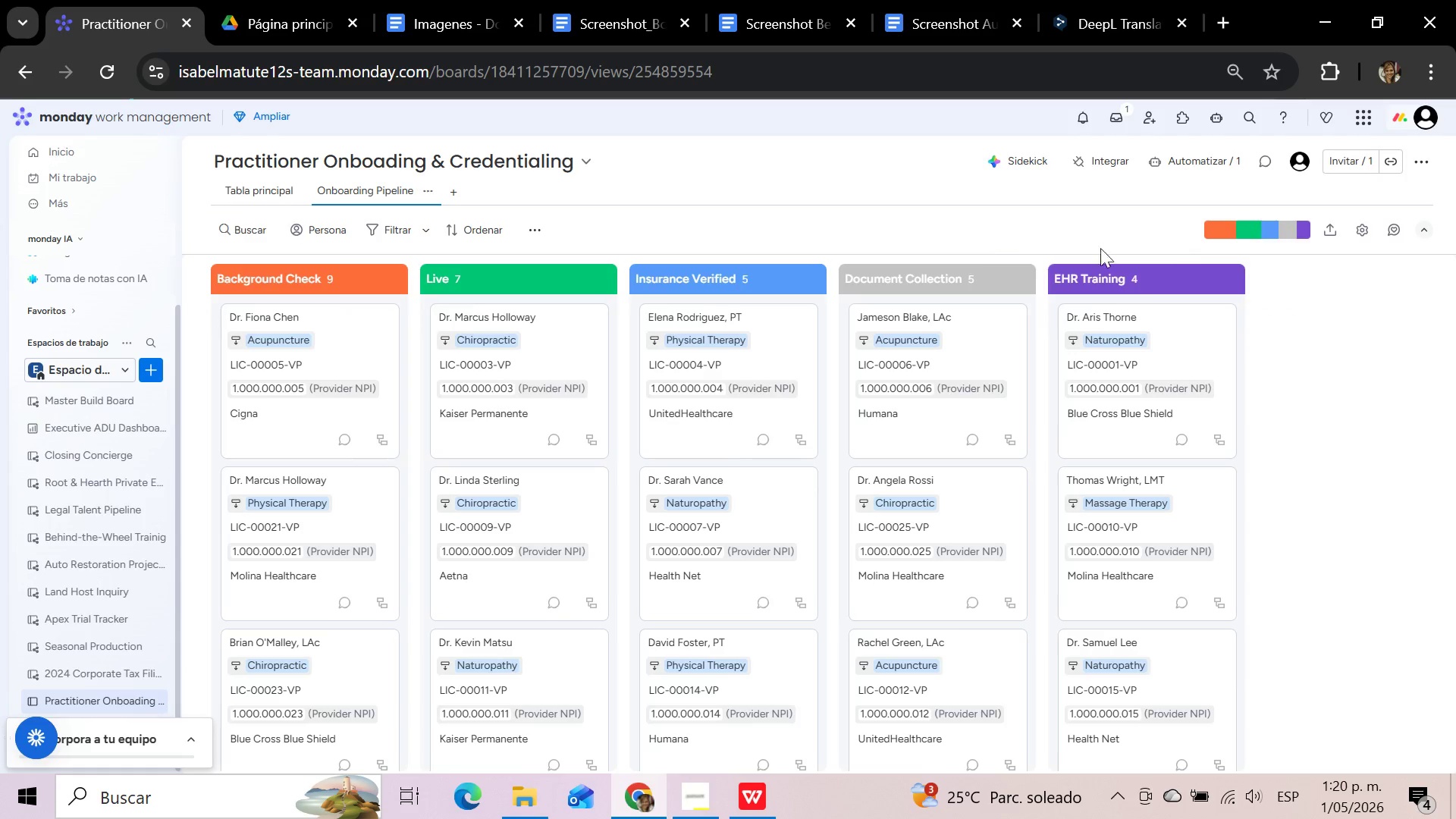 
mouse_move([943, 256])
 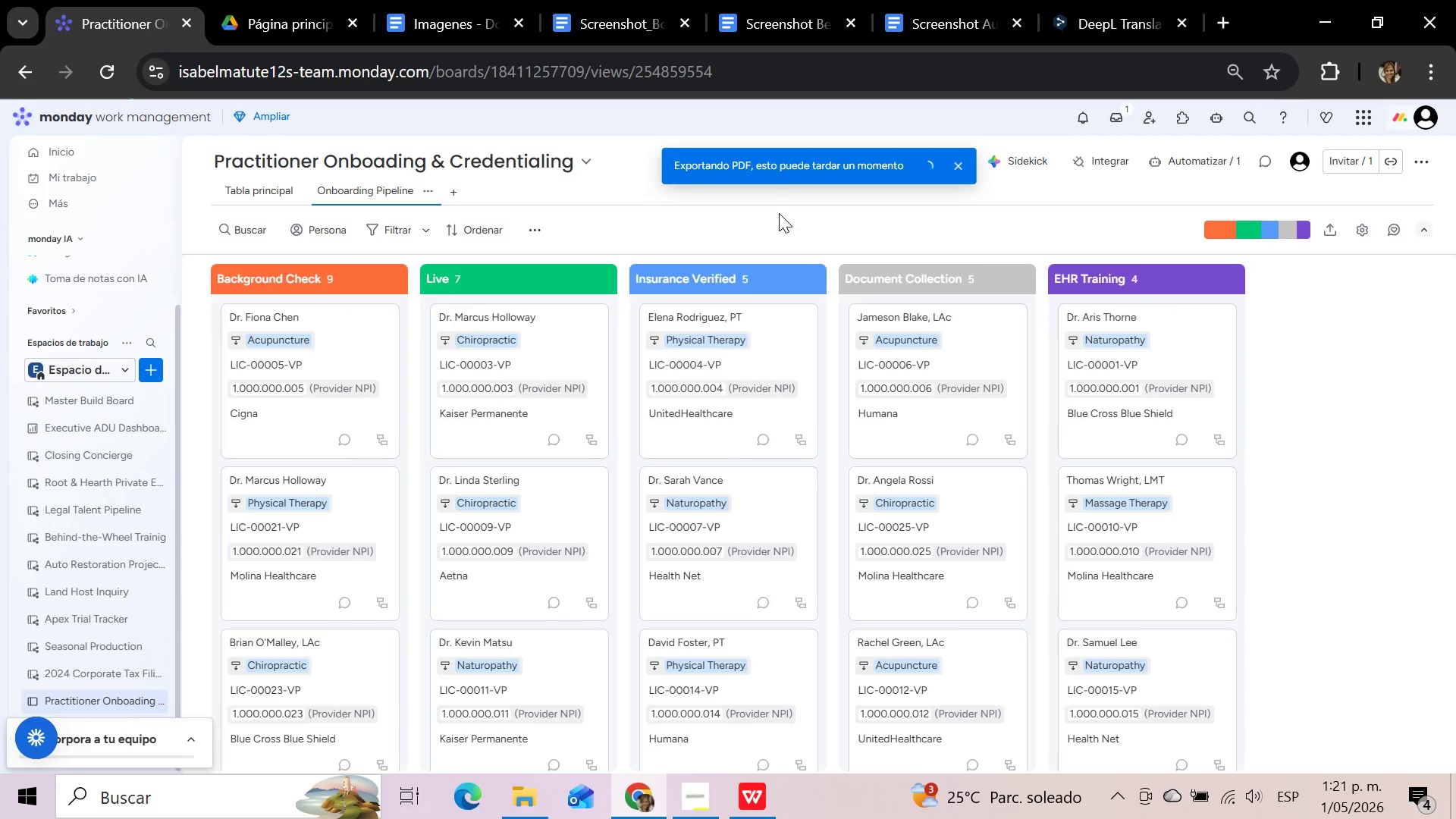 
wait(23.6)
 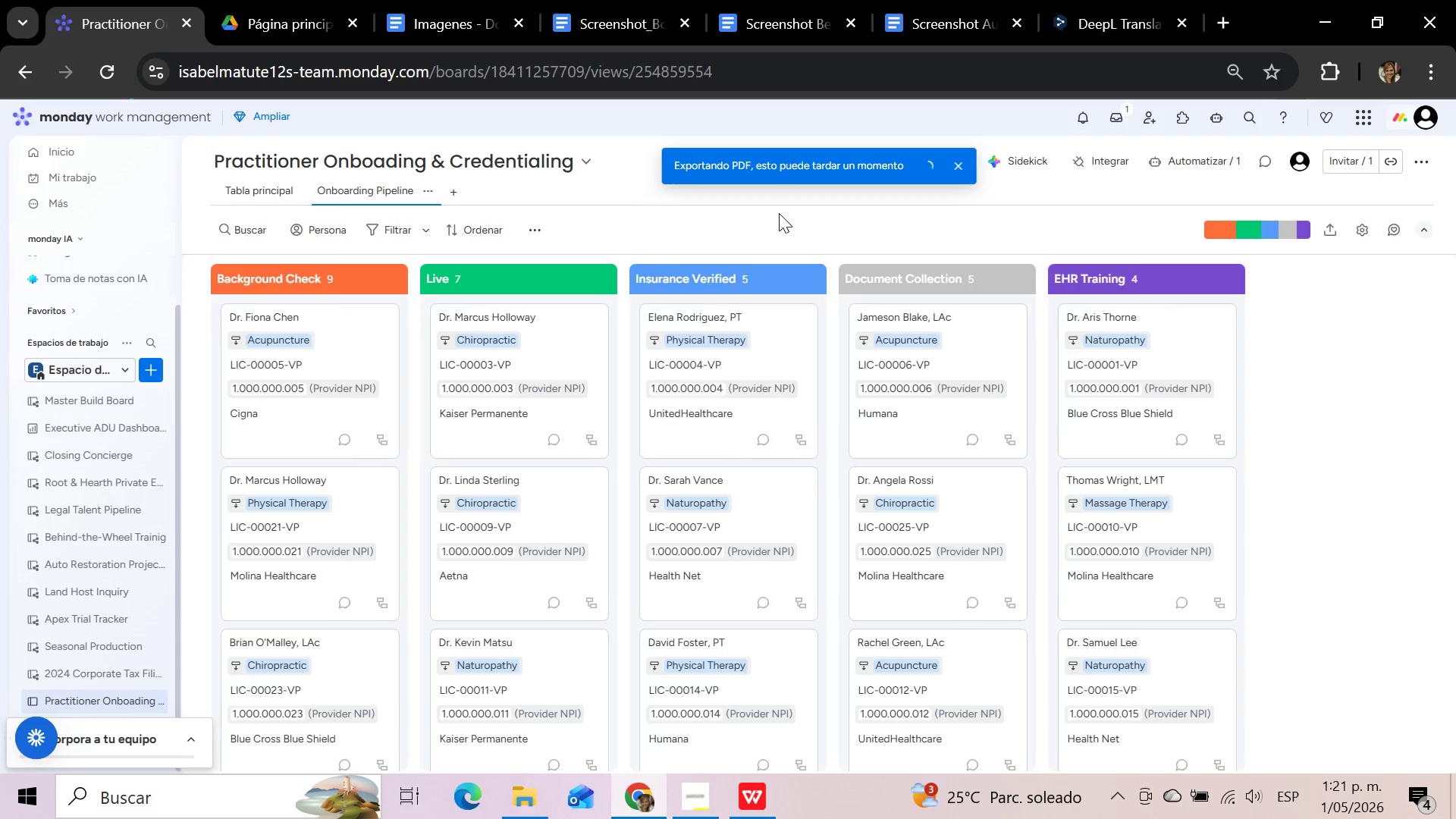 
left_click([699, 795])